 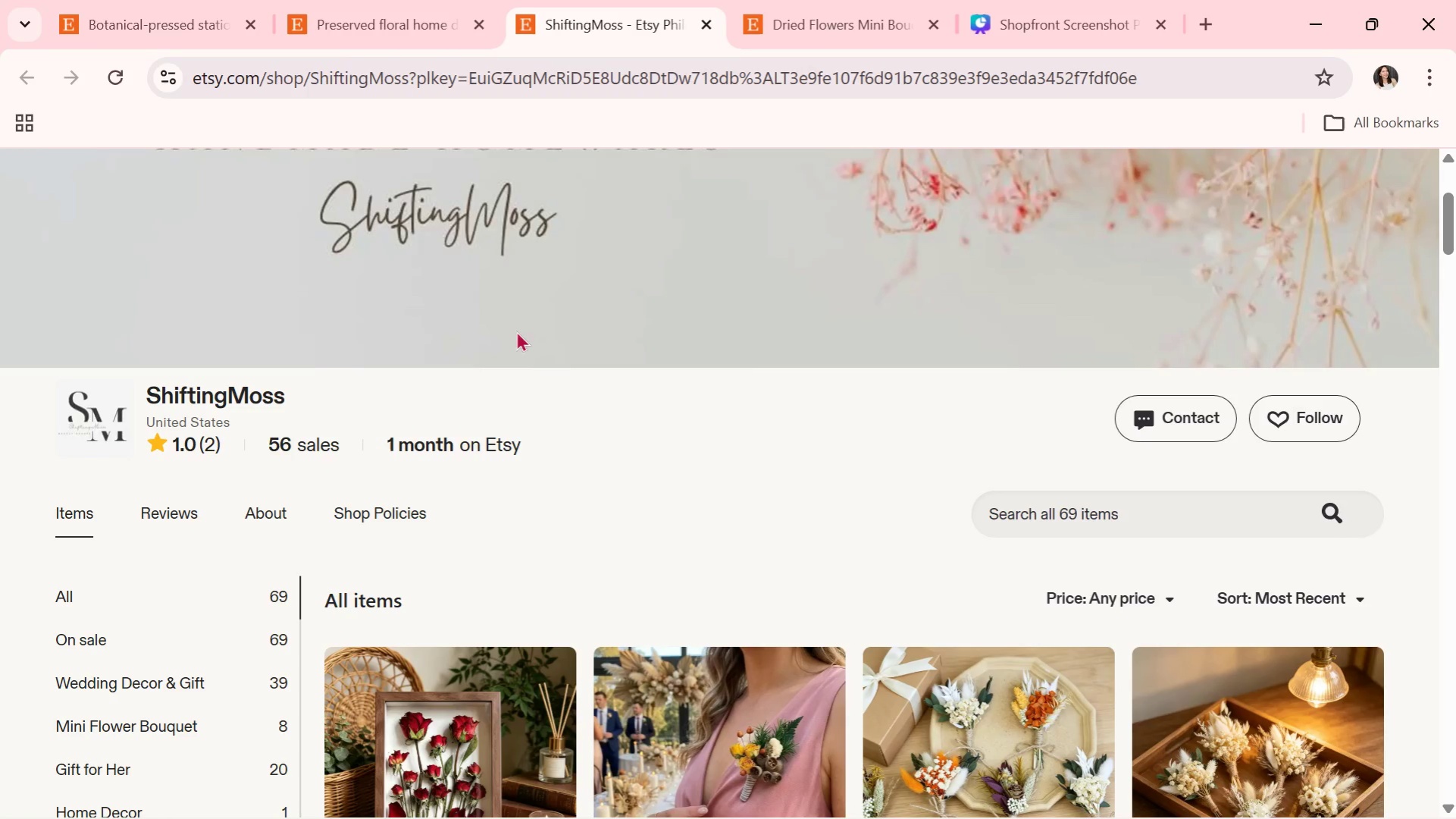 
key(Alt+Tab)
 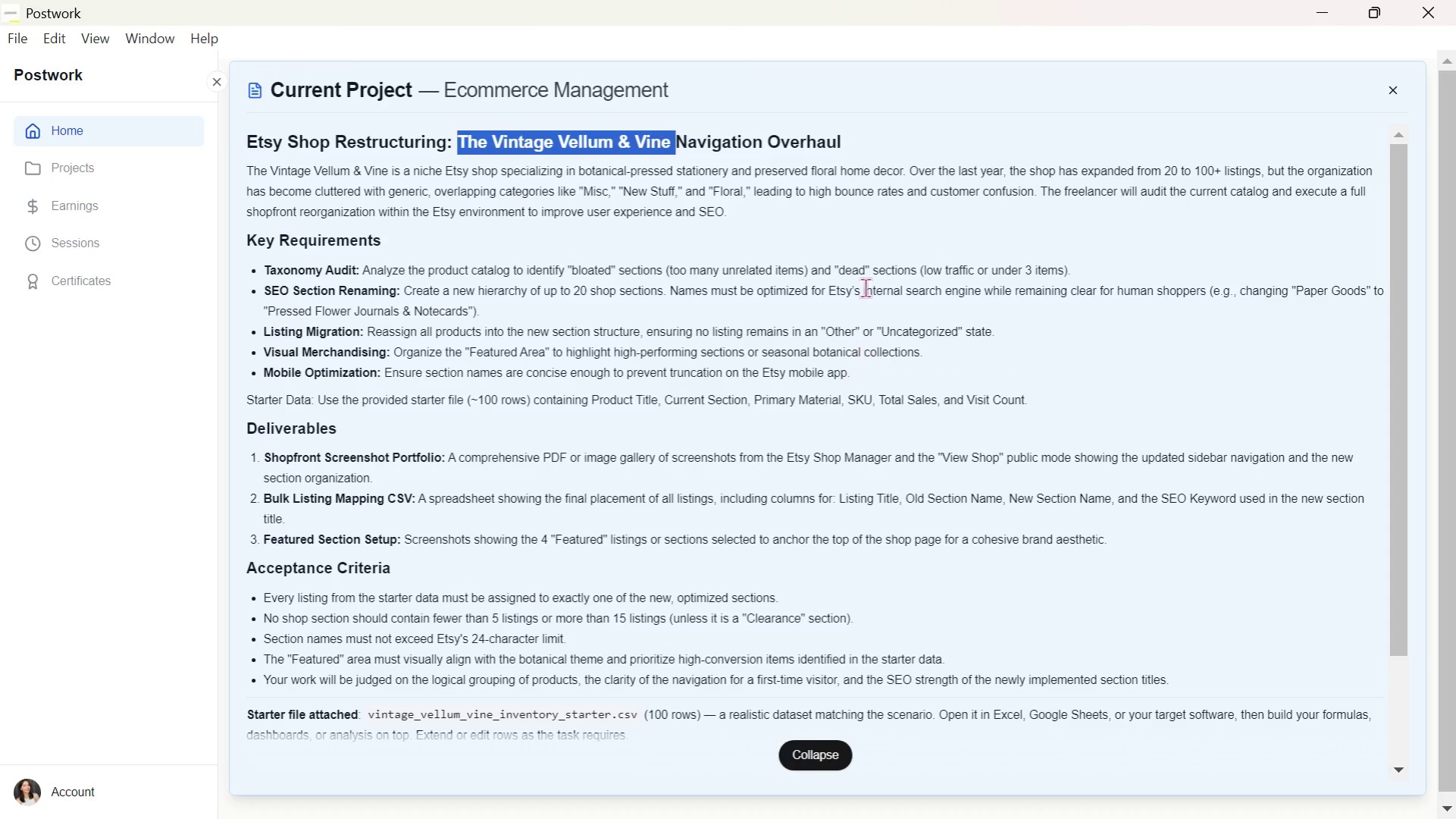 
key(Alt+Tab)
 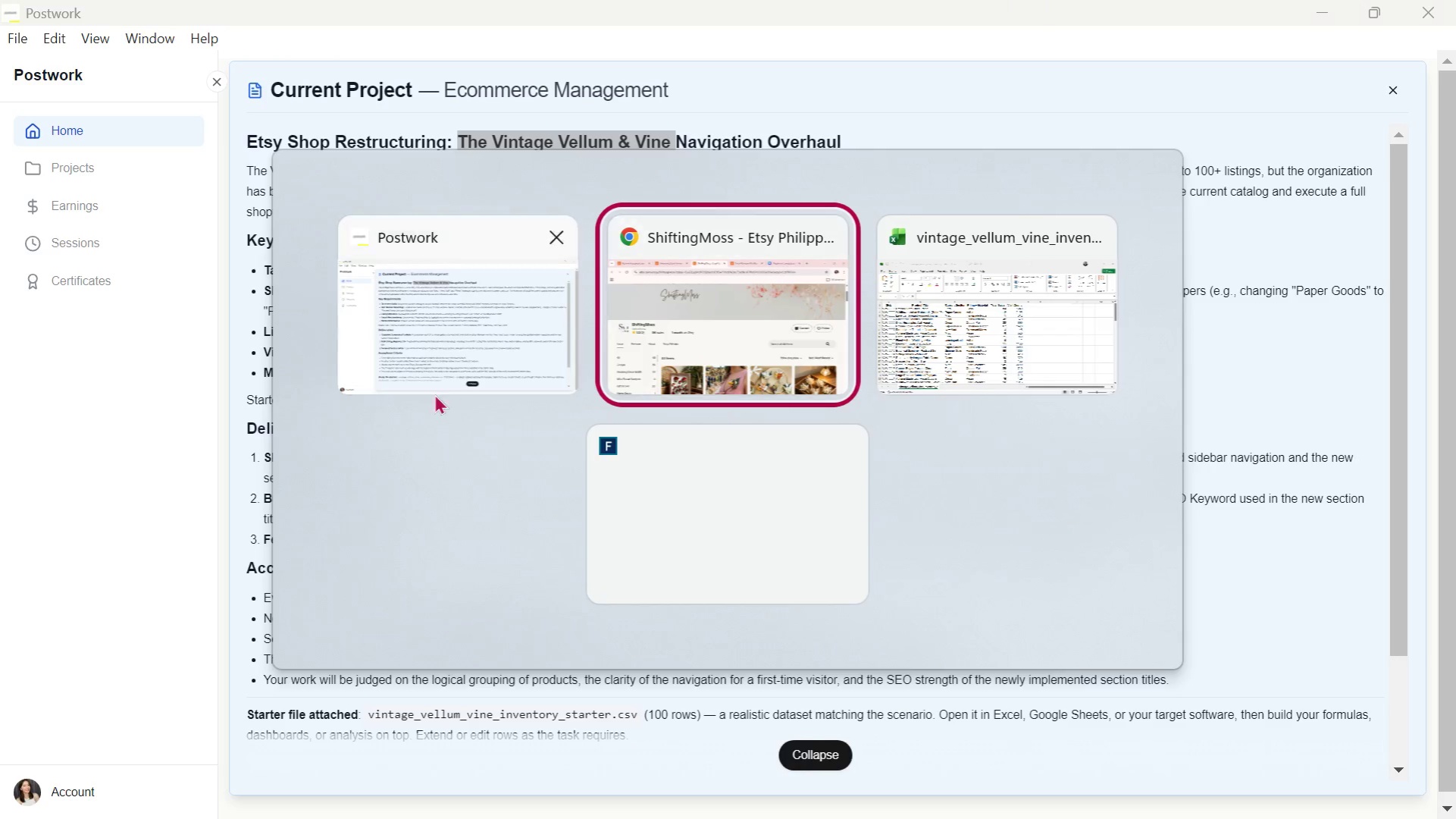 
key(Alt+Tab)
 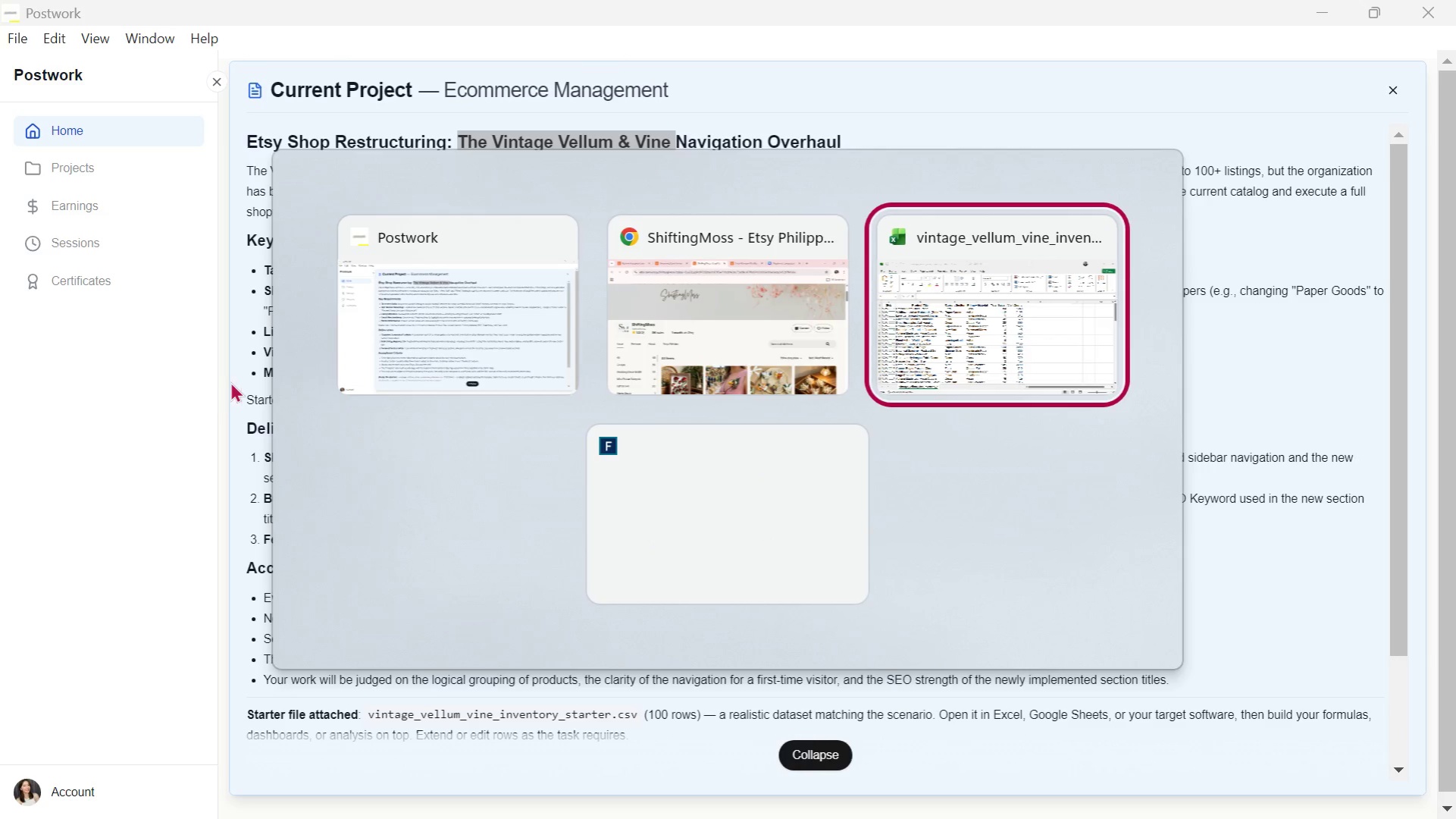 
key(Alt+Tab)
 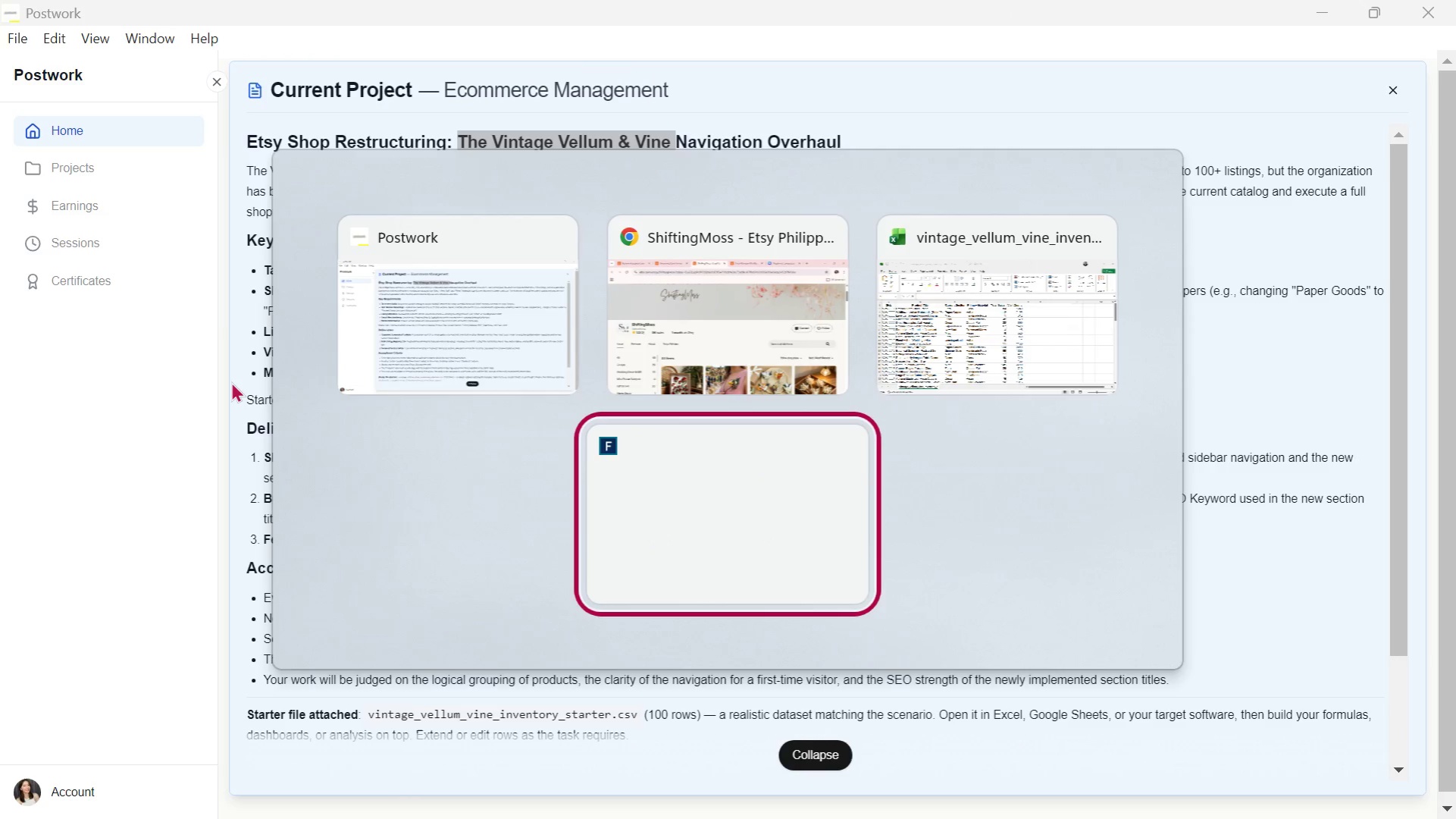 
key(Alt+Tab)
 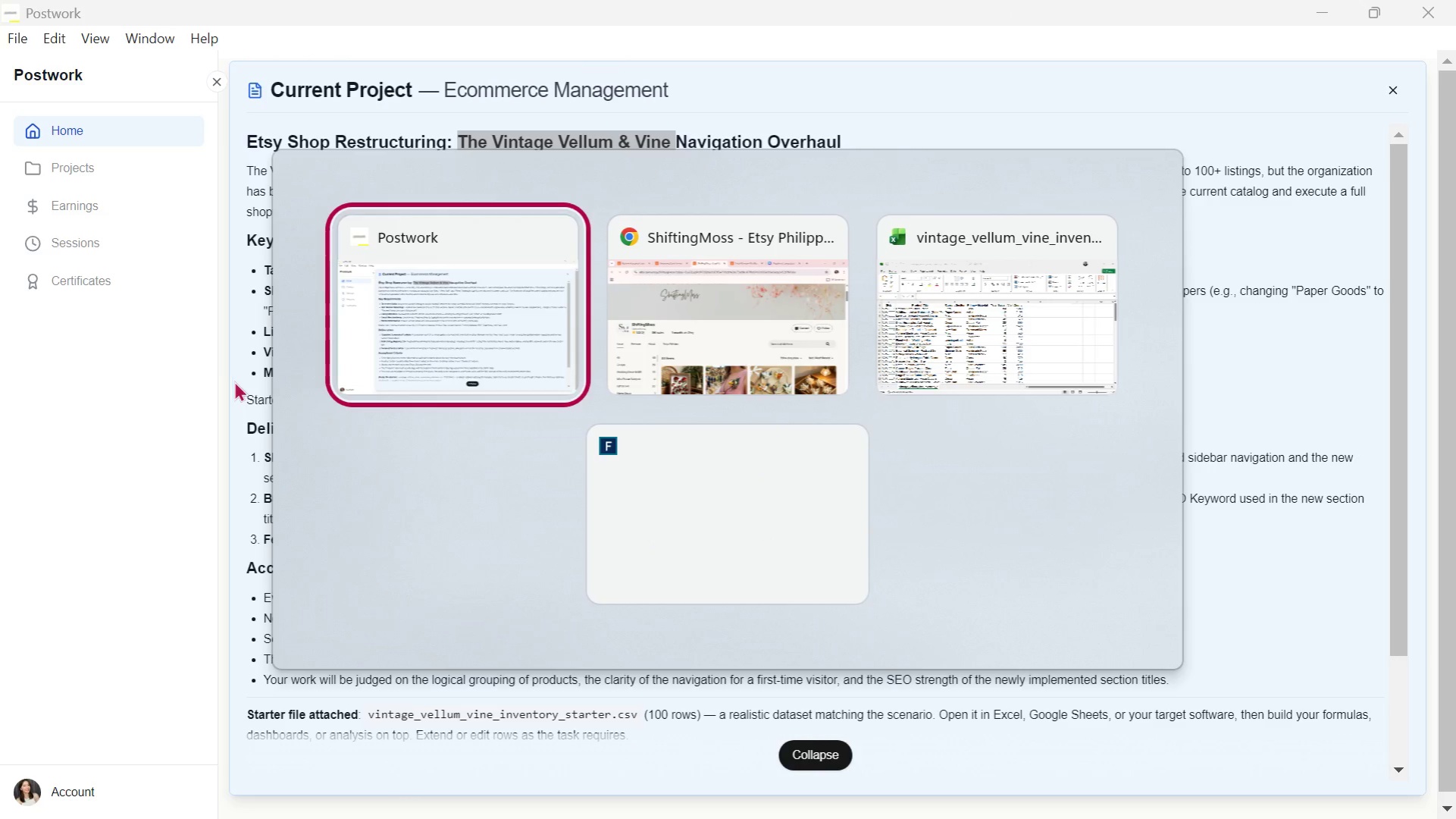 
key(Alt+Tab)
 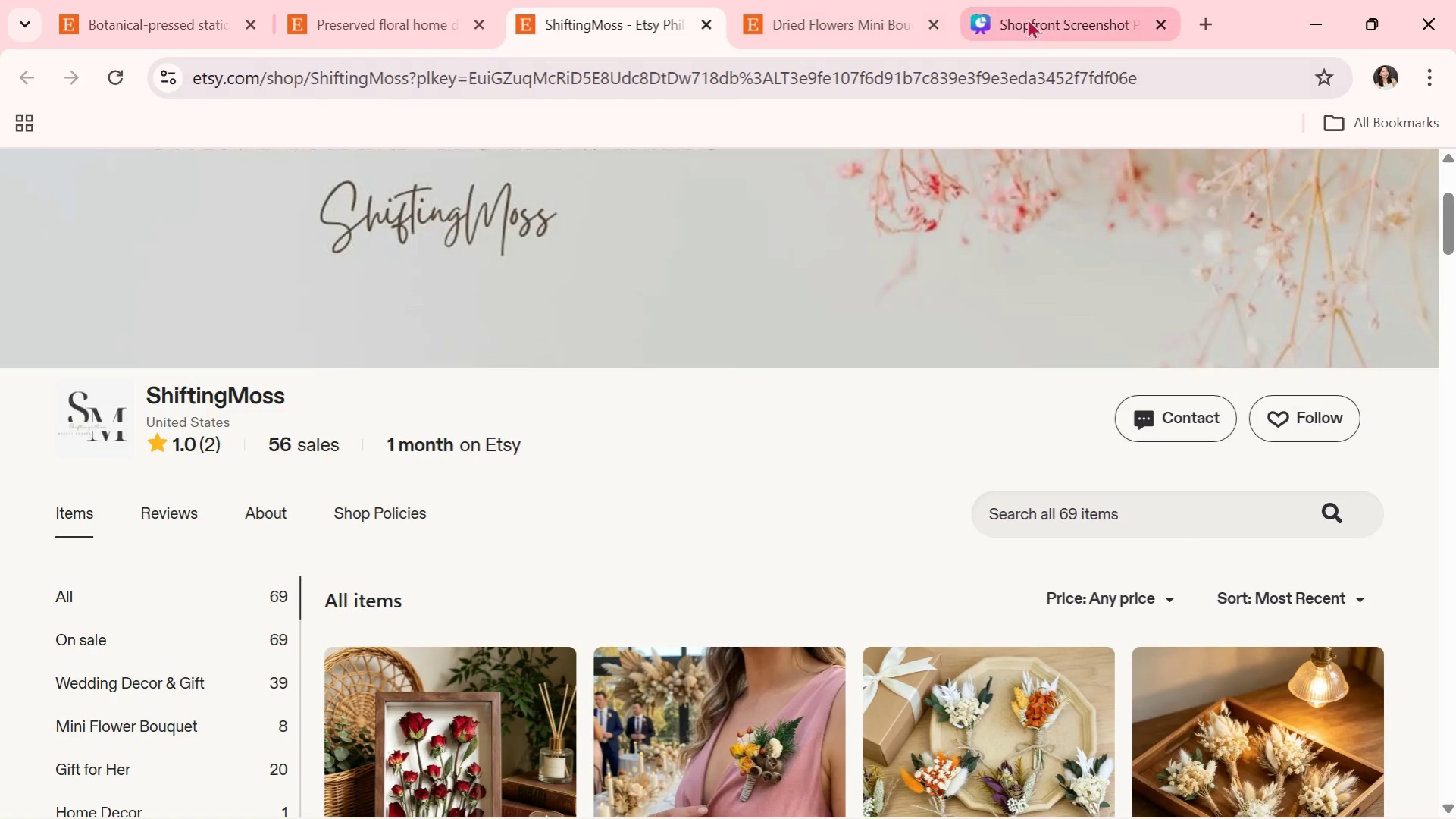 
left_click([1027, 18])
 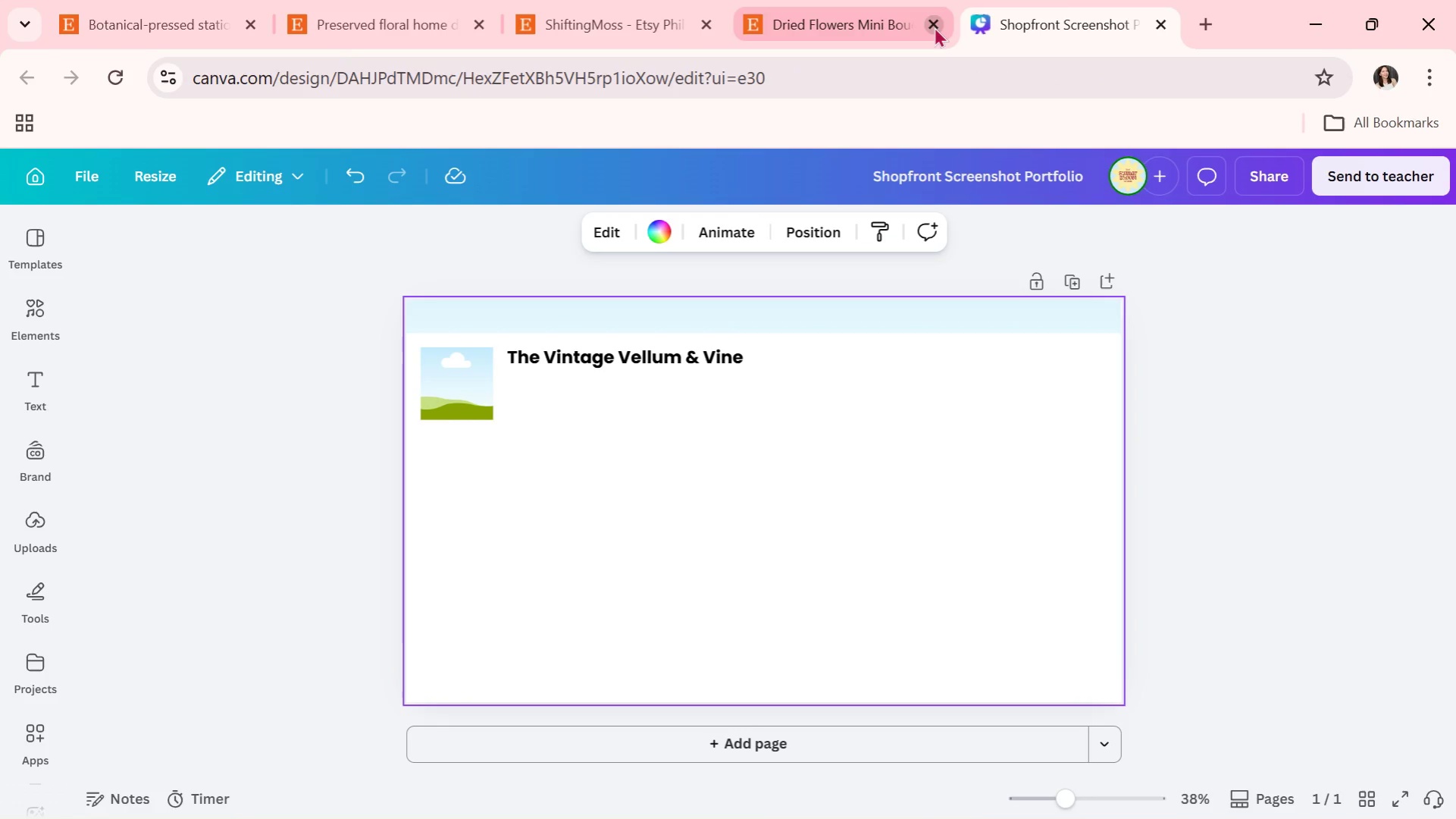 
left_click([935, 27])
 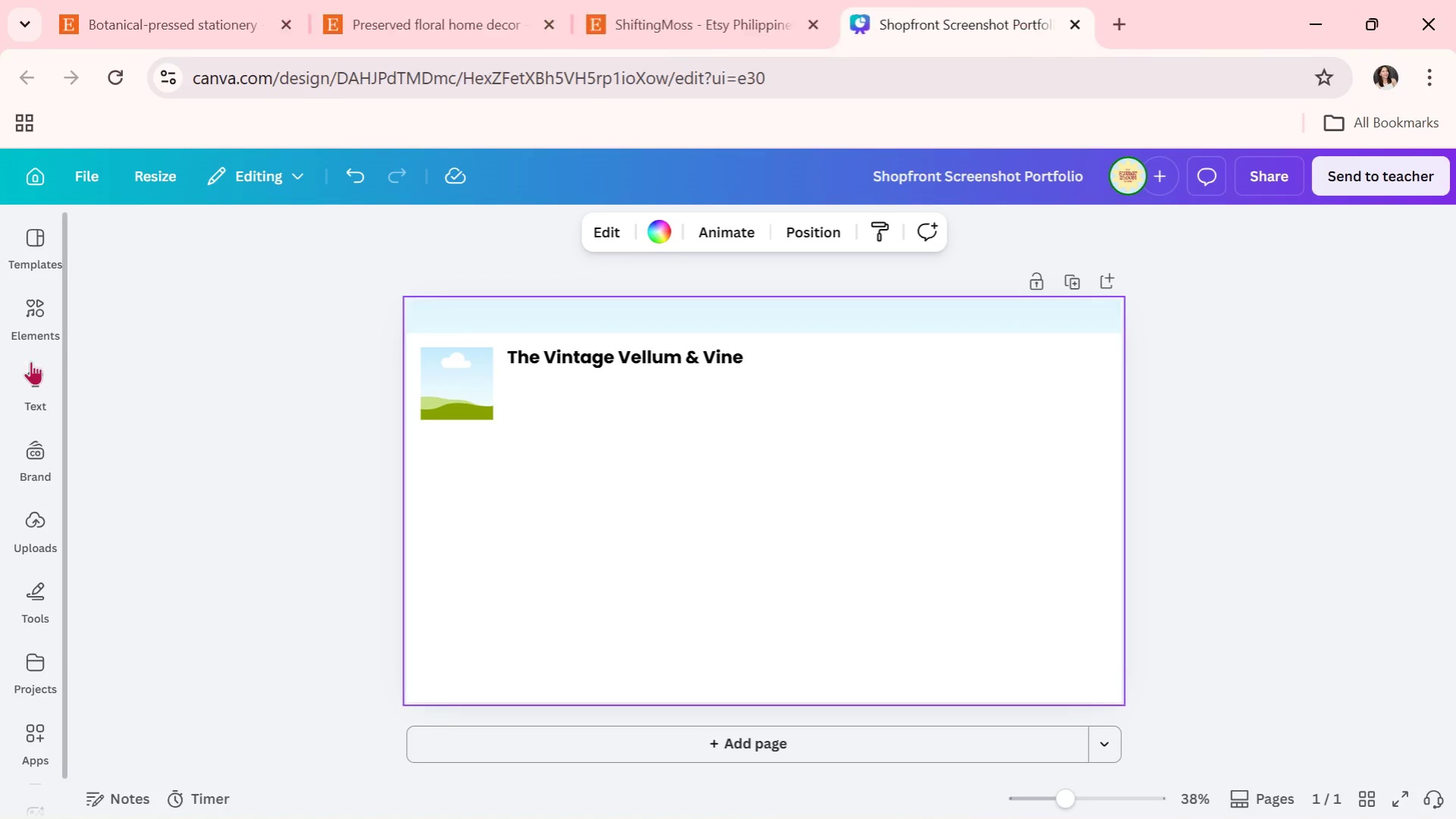 
left_click([39, 322])
 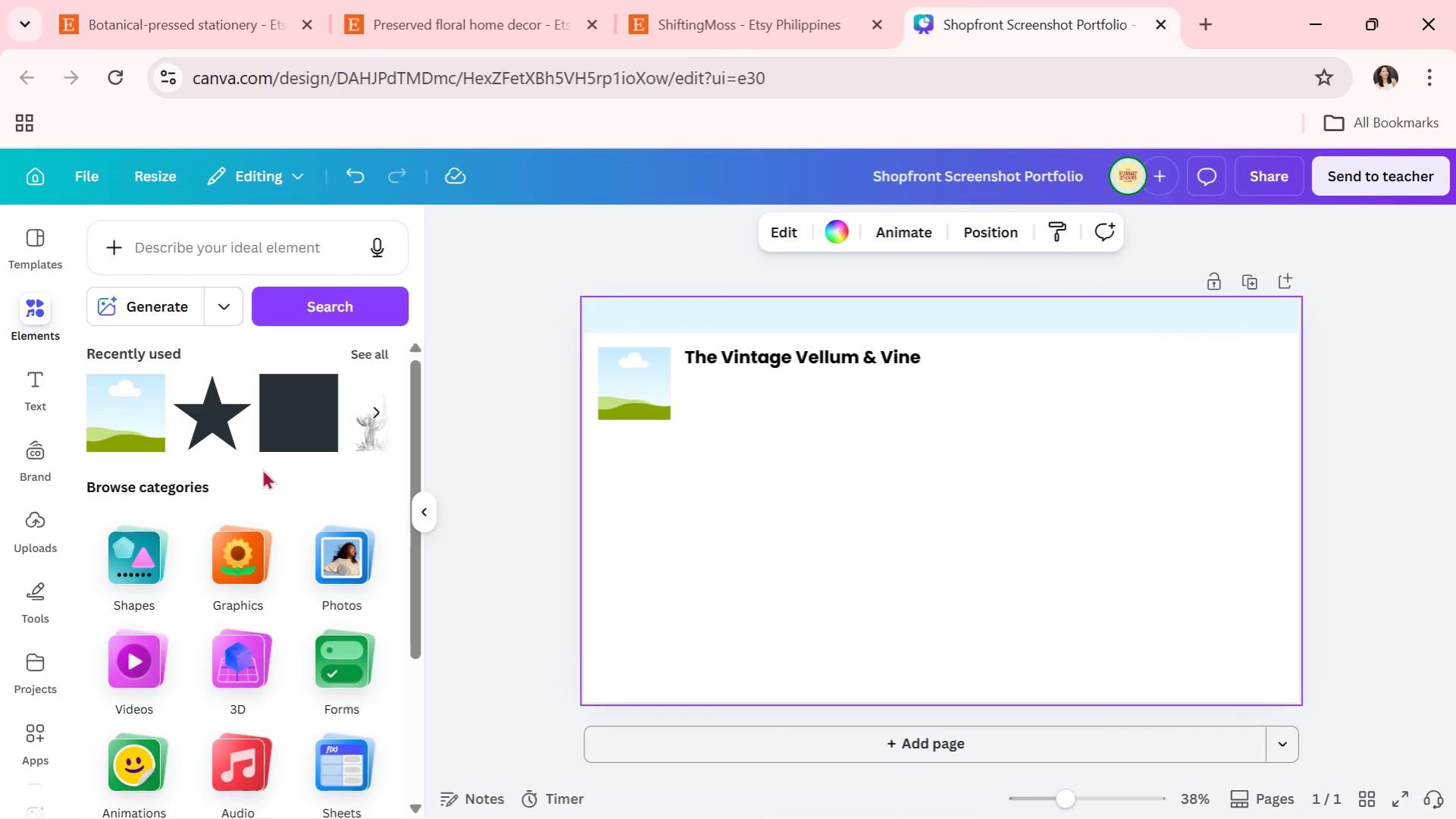 
left_click([210, 434])
 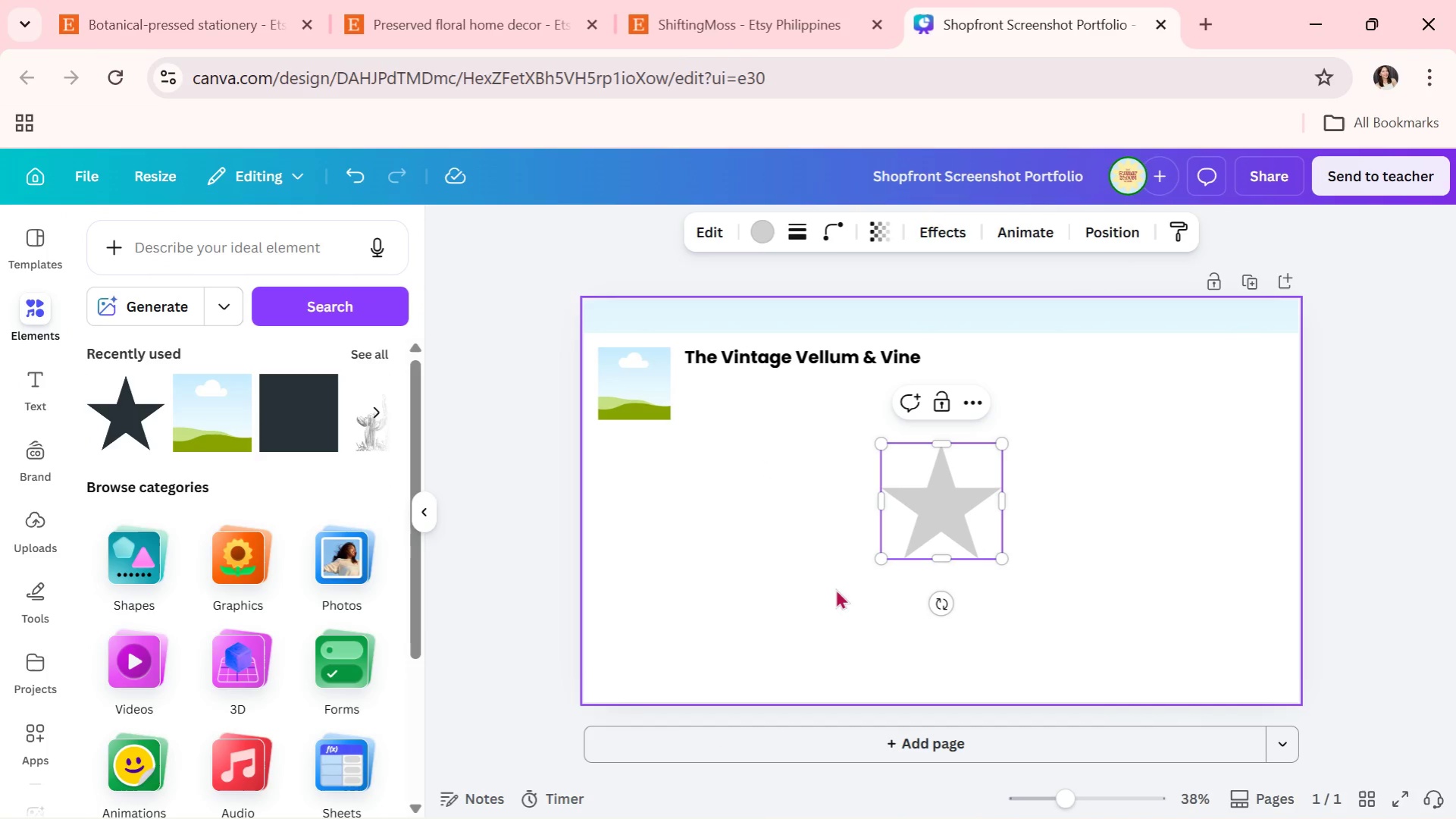 
double_click([906, 494])
 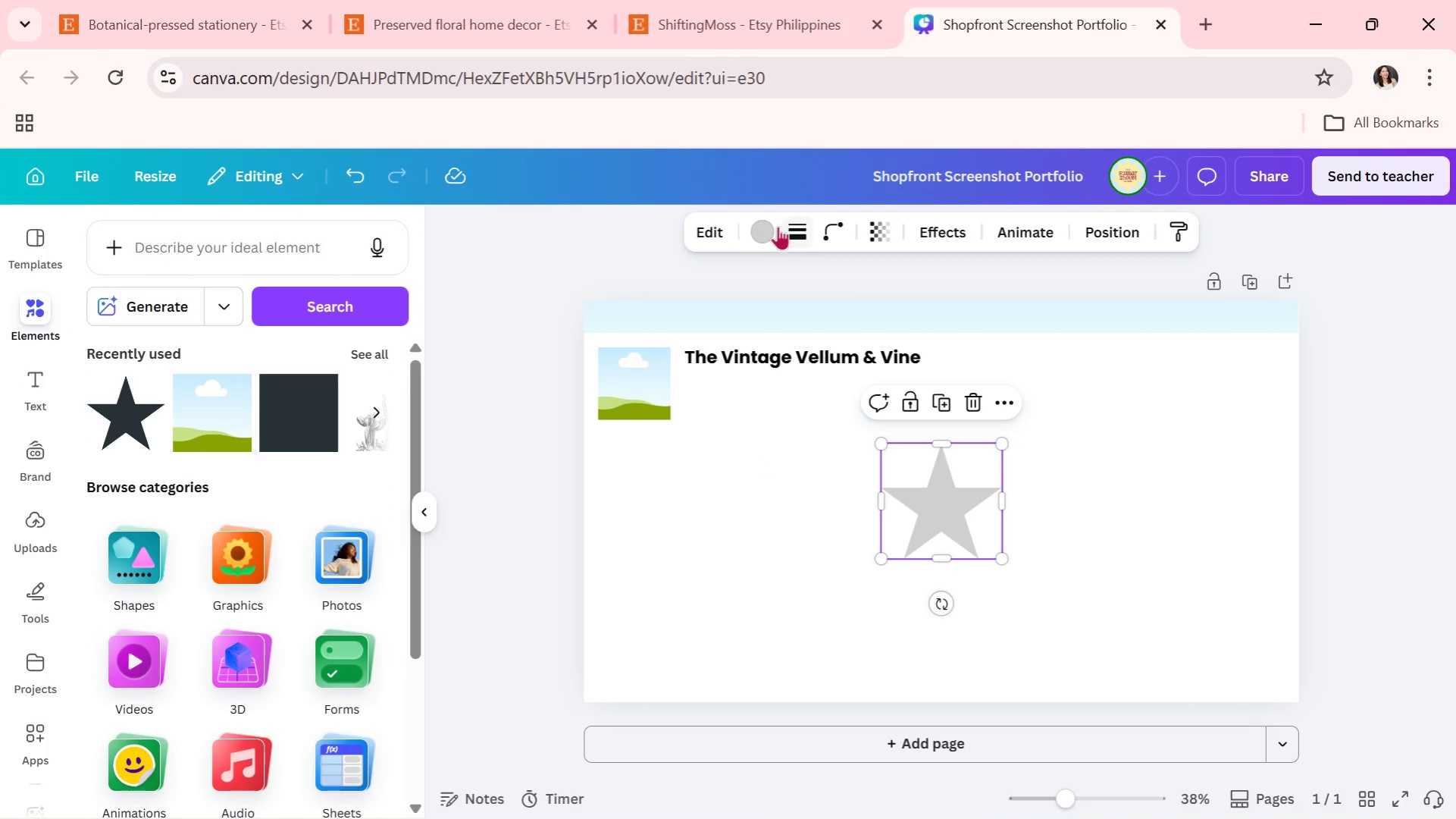 
left_click([773, 225])
 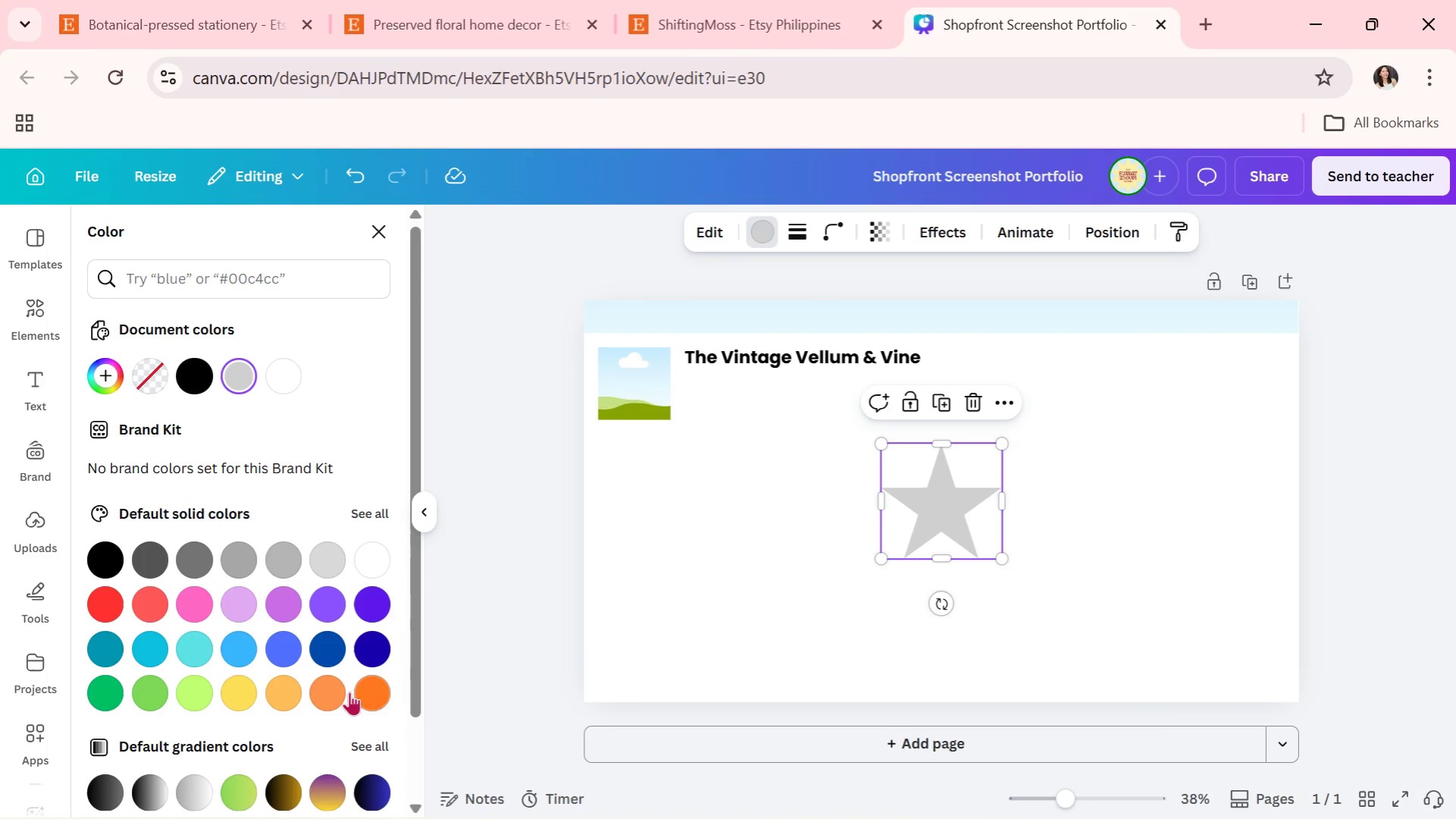 
left_click([336, 694])
 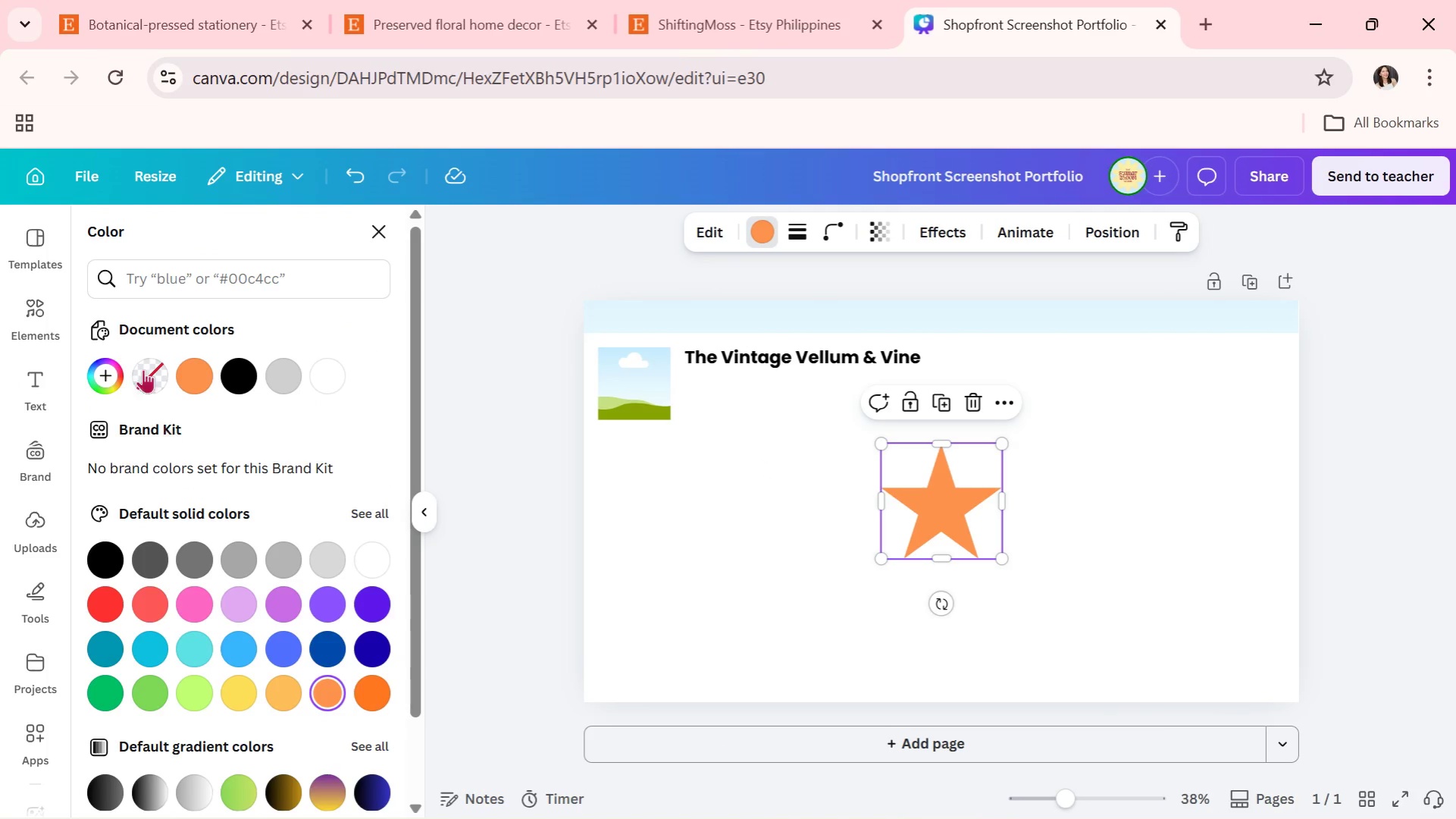 
left_click([108, 386])
 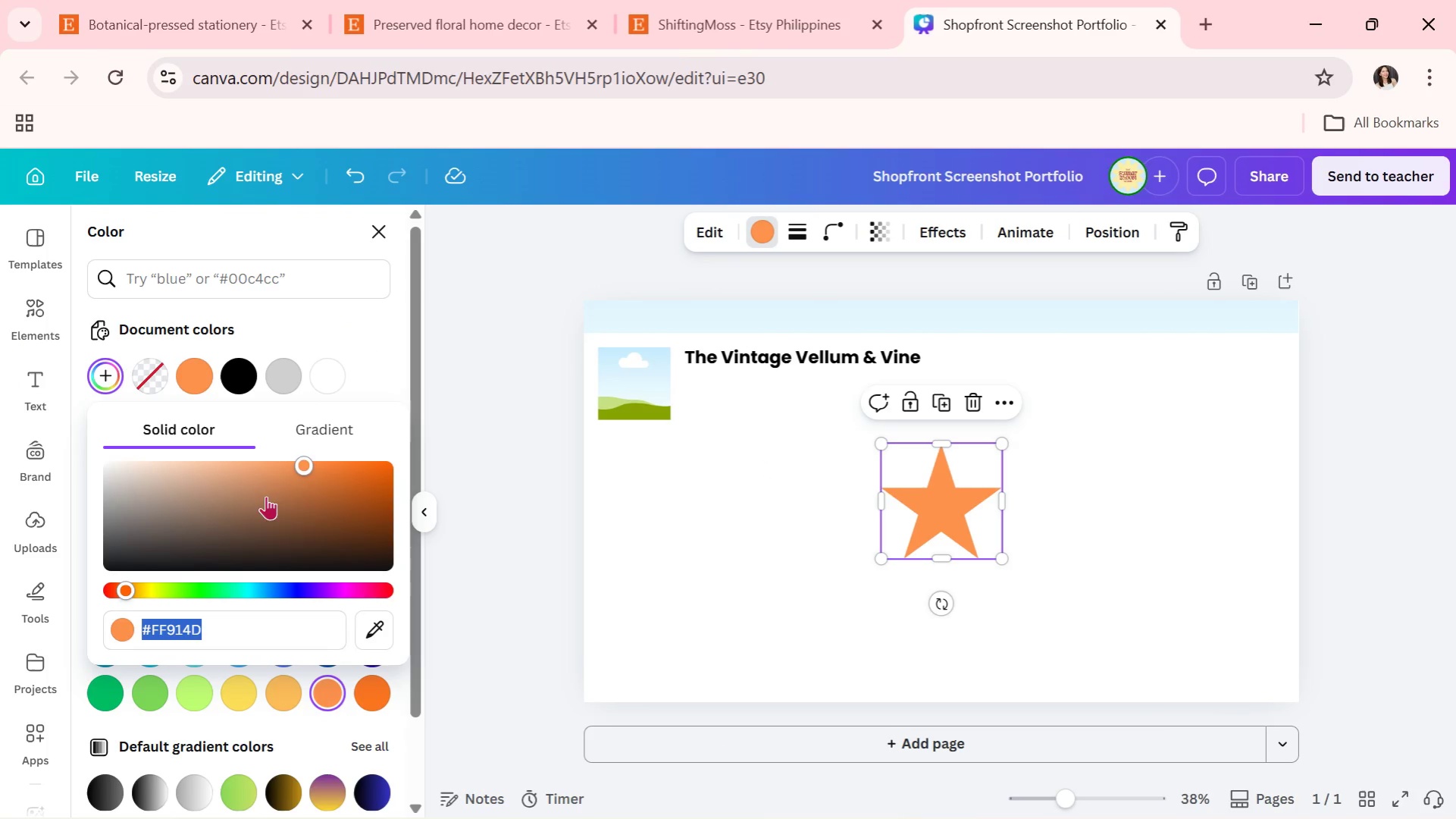 
left_click([236, 487])
 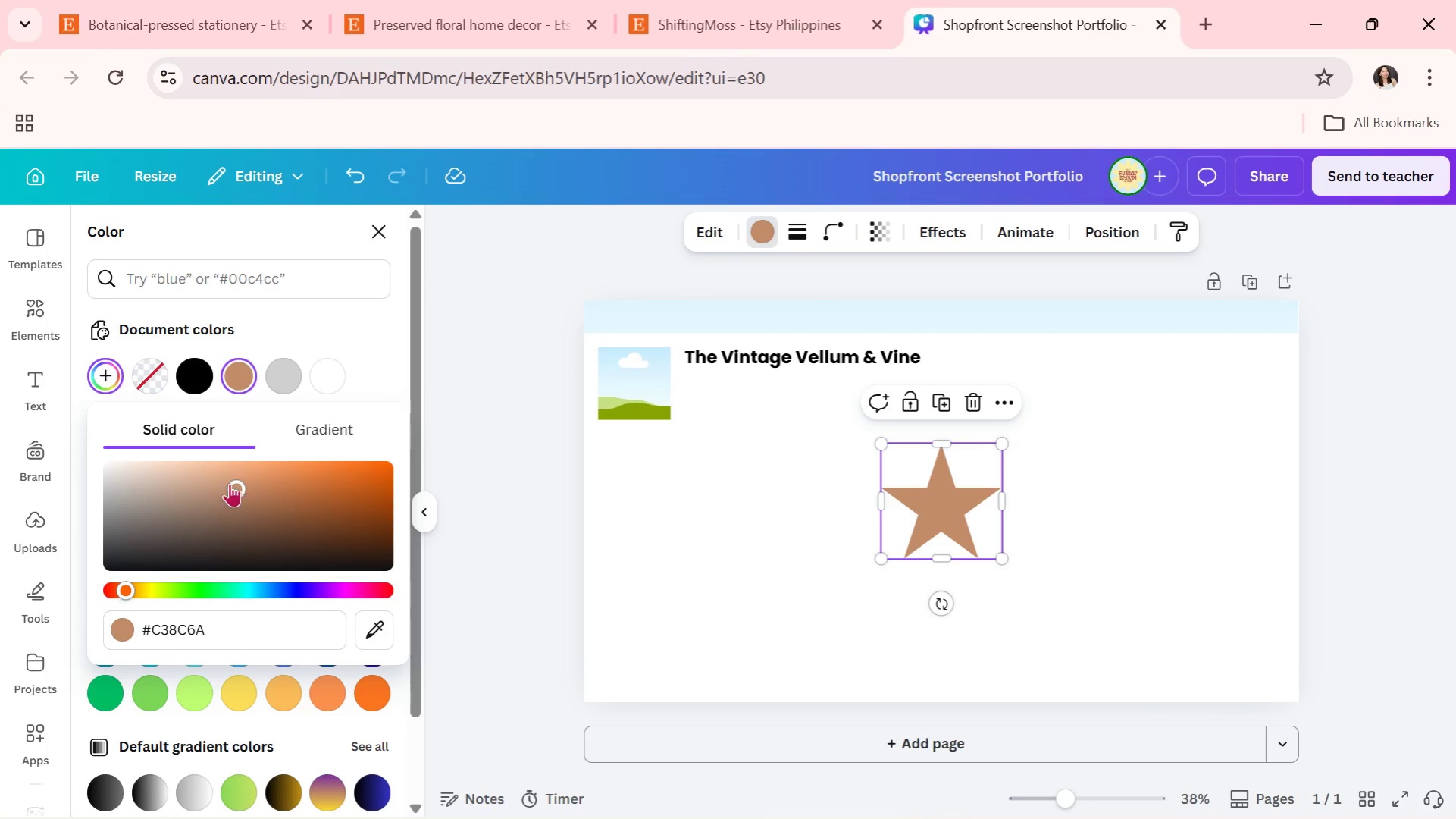 
left_click_drag(start_coordinate=[227, 482], to_coordinate=[284, 452])
 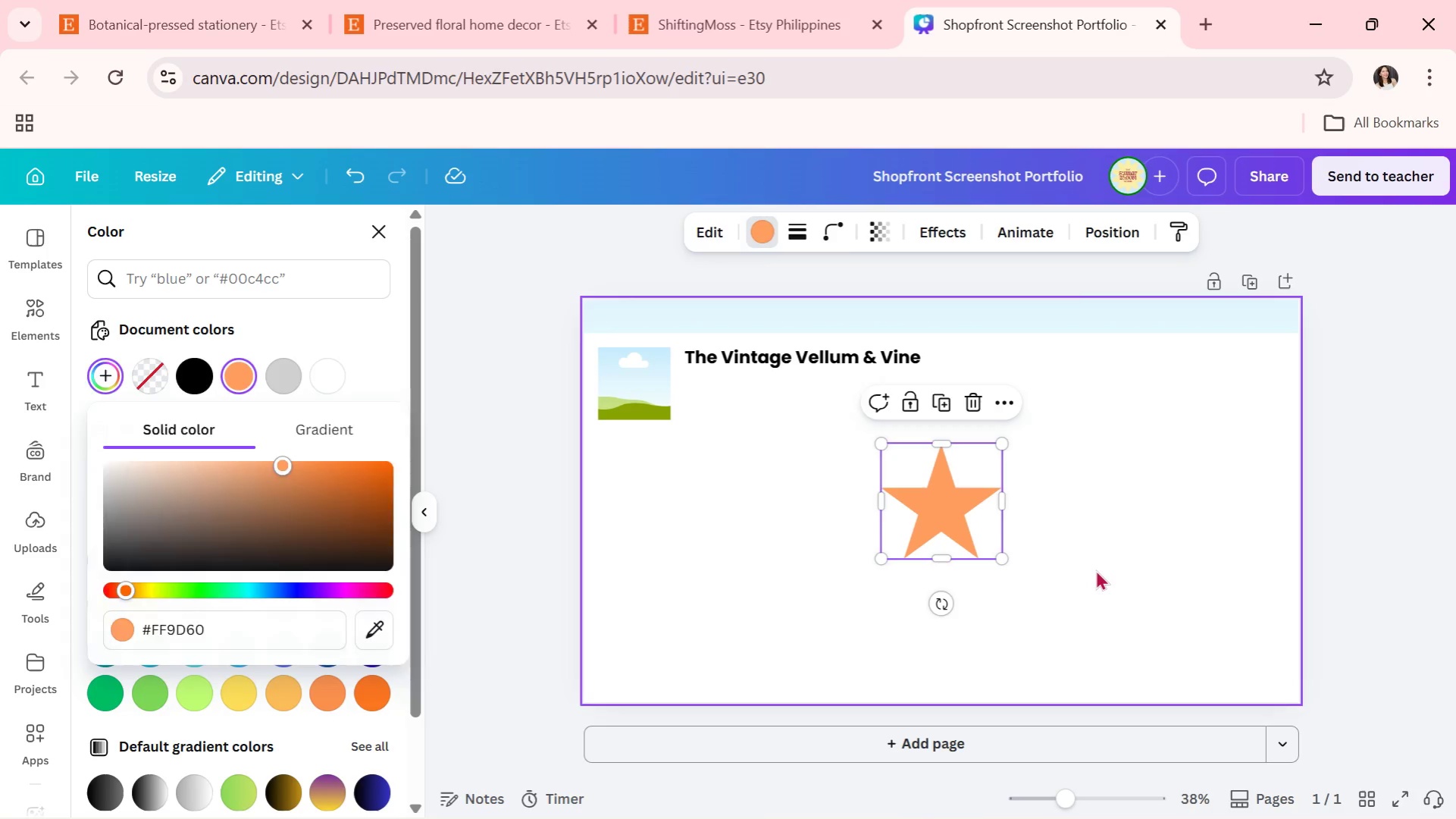 
double_click([1097, 570])
 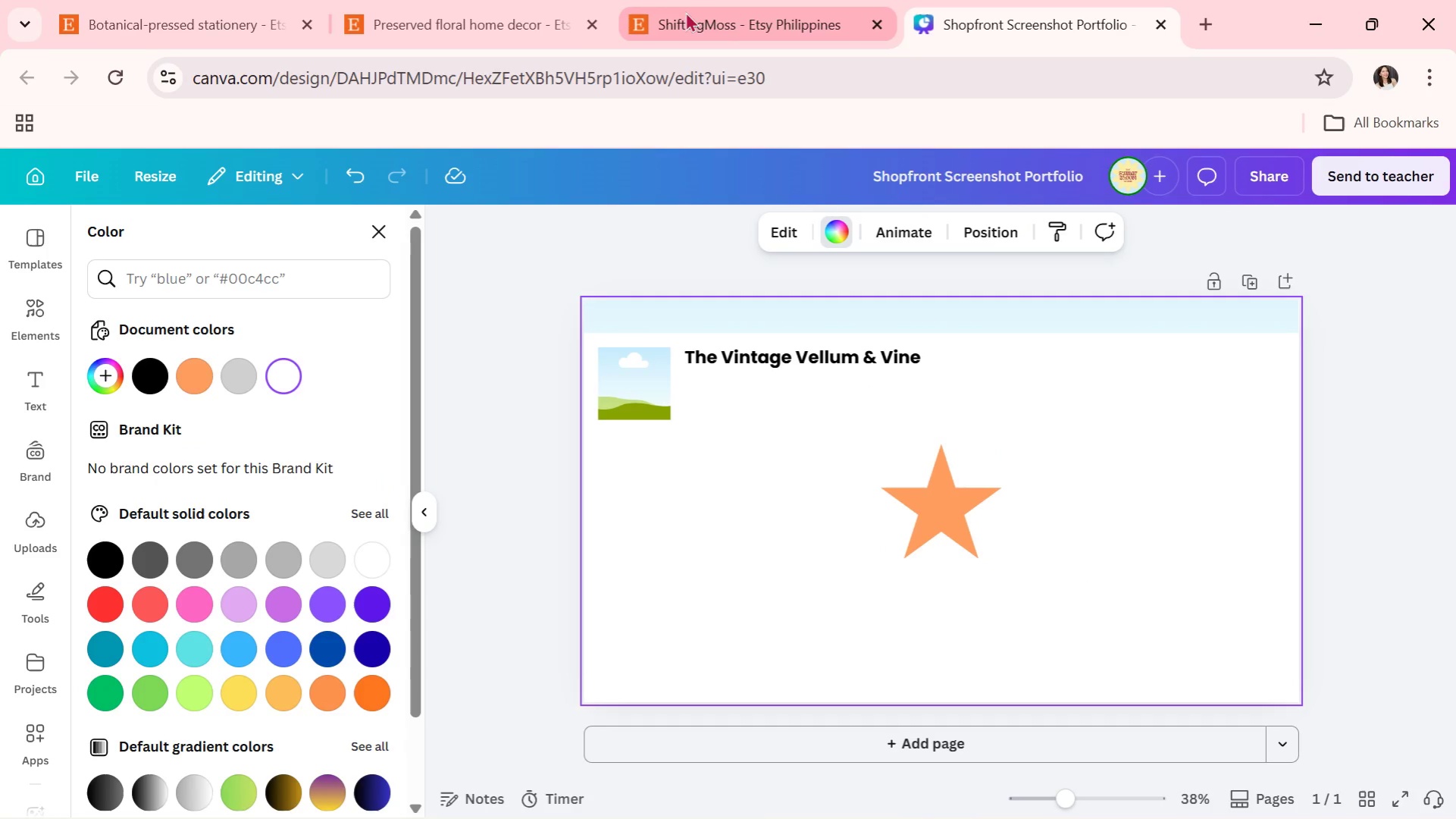 
left_click([762, 0])
 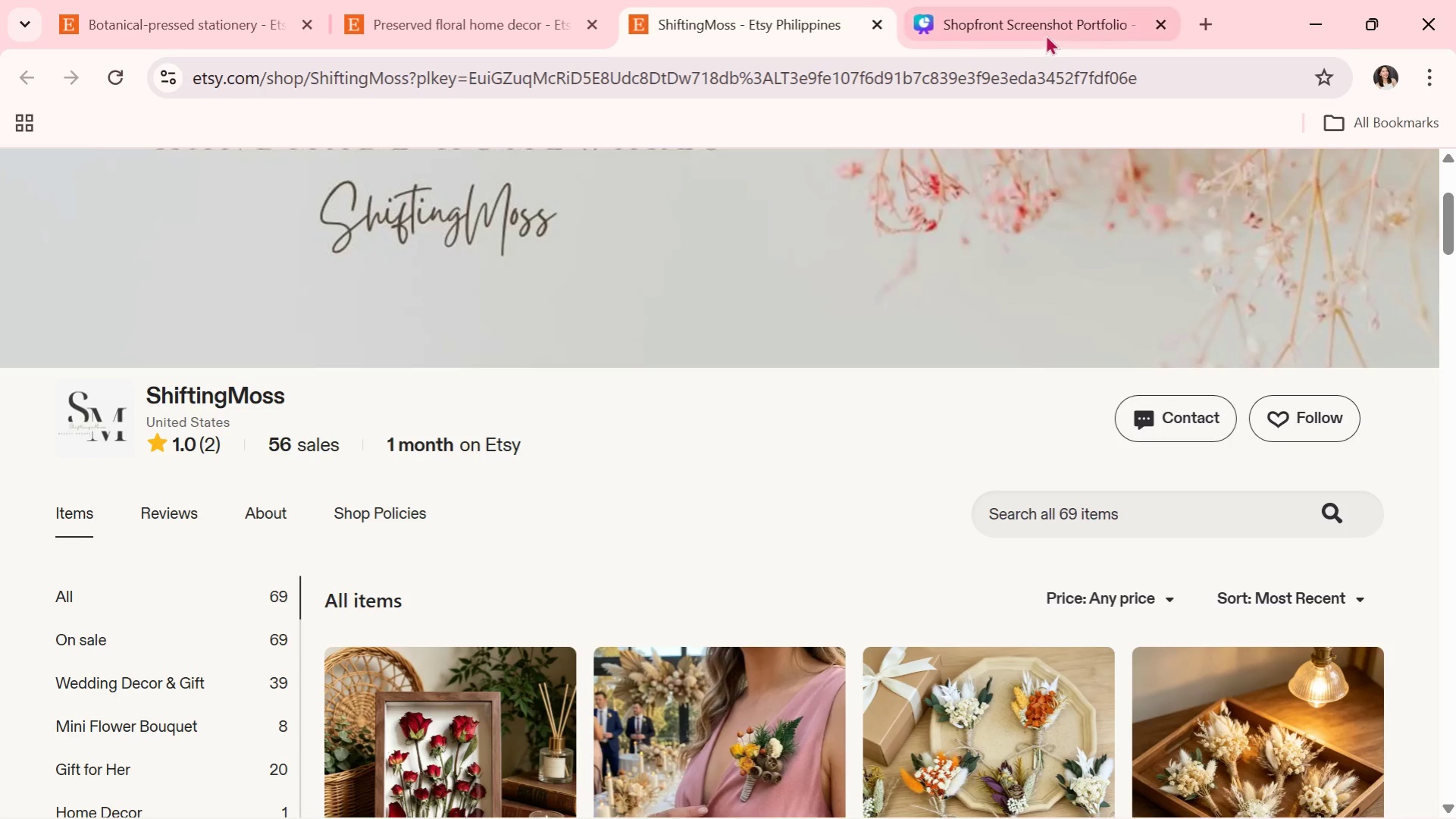 
left_click([1045, 33])
 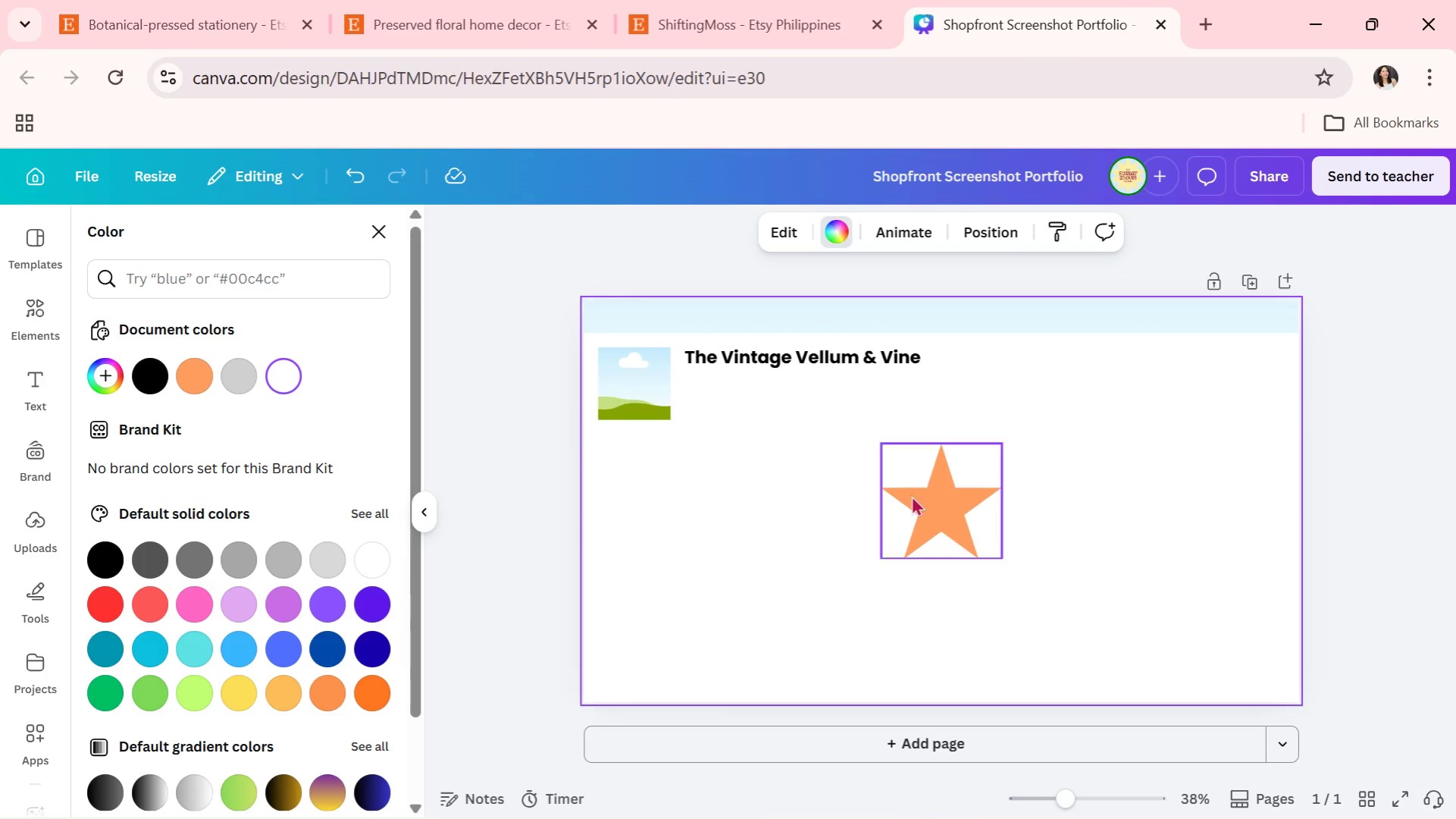 
double_click([913, 496])
 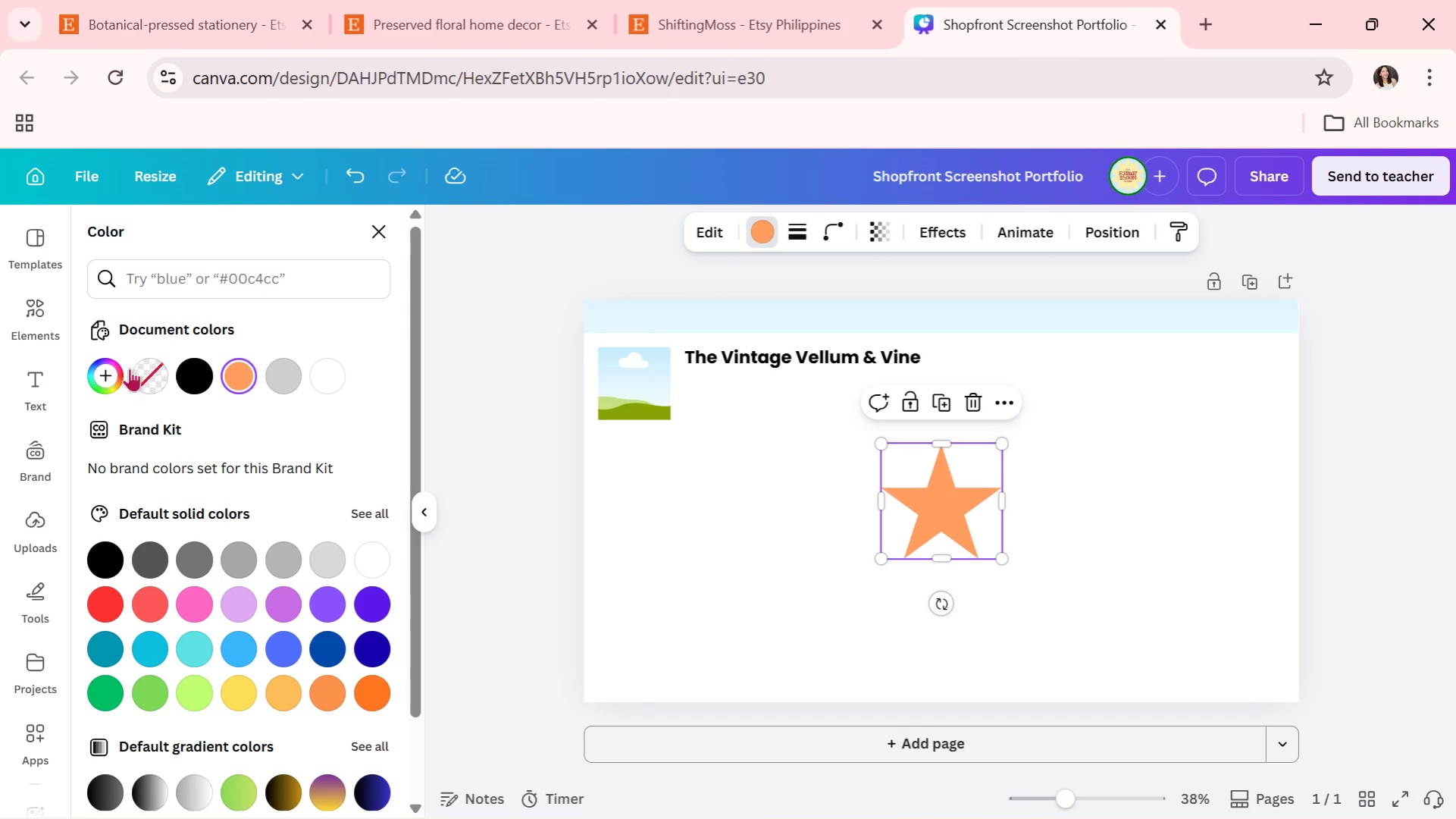 
left_click([113, 377])
 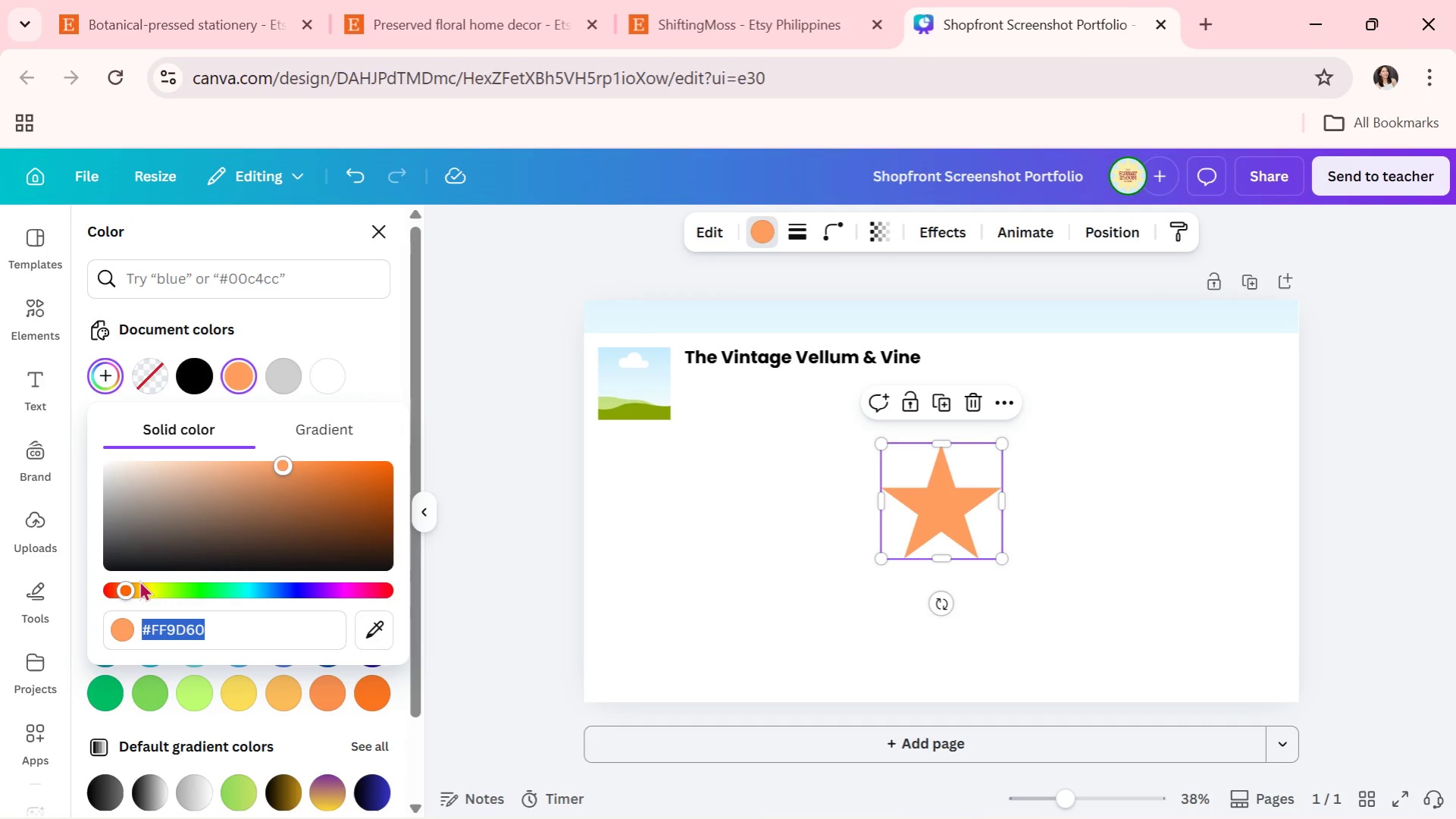 
left_click_drag(start_coordinate=[126, 585], to_coordinate=[136, 581])
 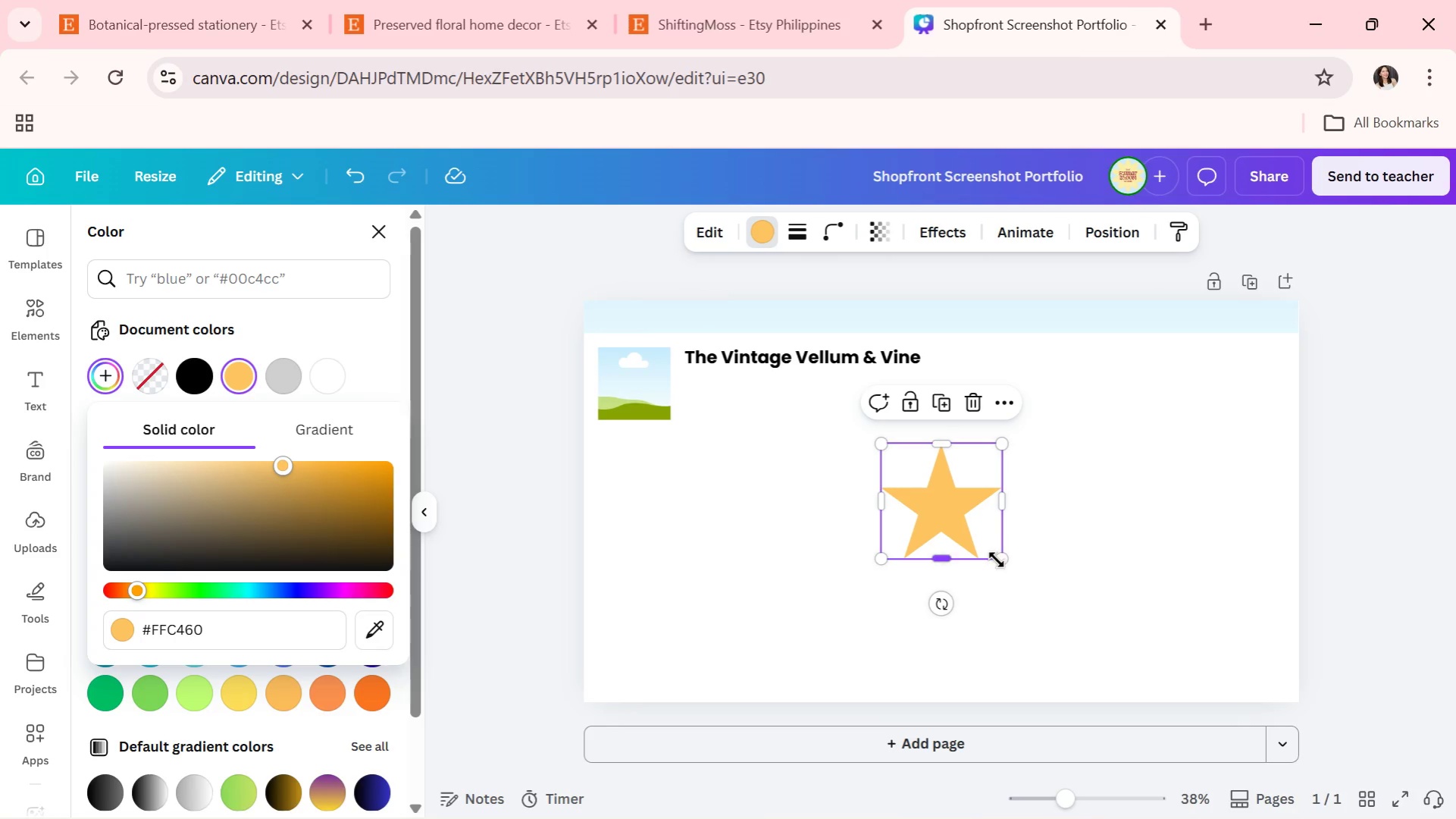 
left_click_drag(start_coordinate=[997, 560], to_coordinate=[921, 456])
 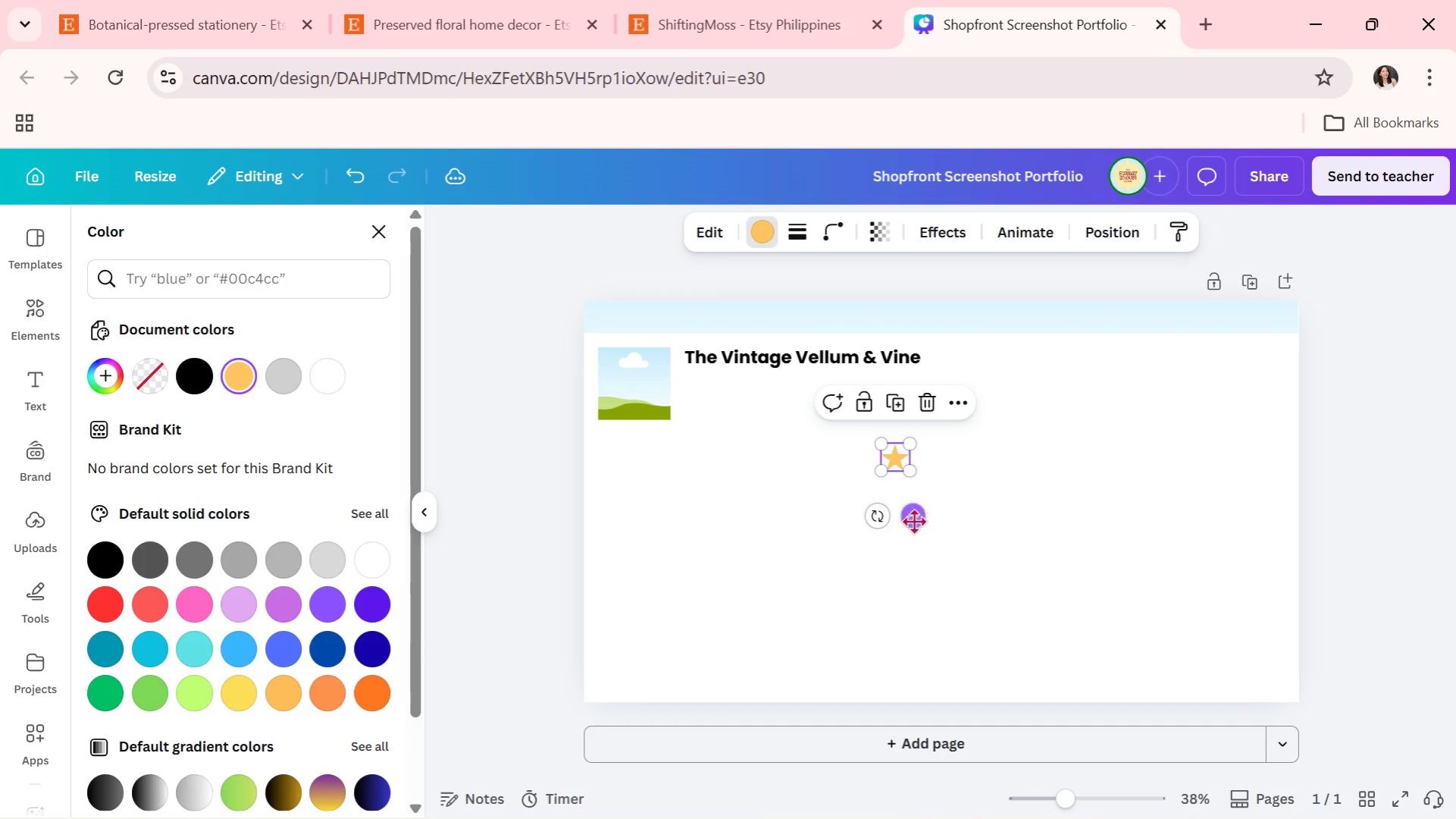 
left_click_drag(start_coordinate=[913, 513], to_coordinate=[724, 462])
 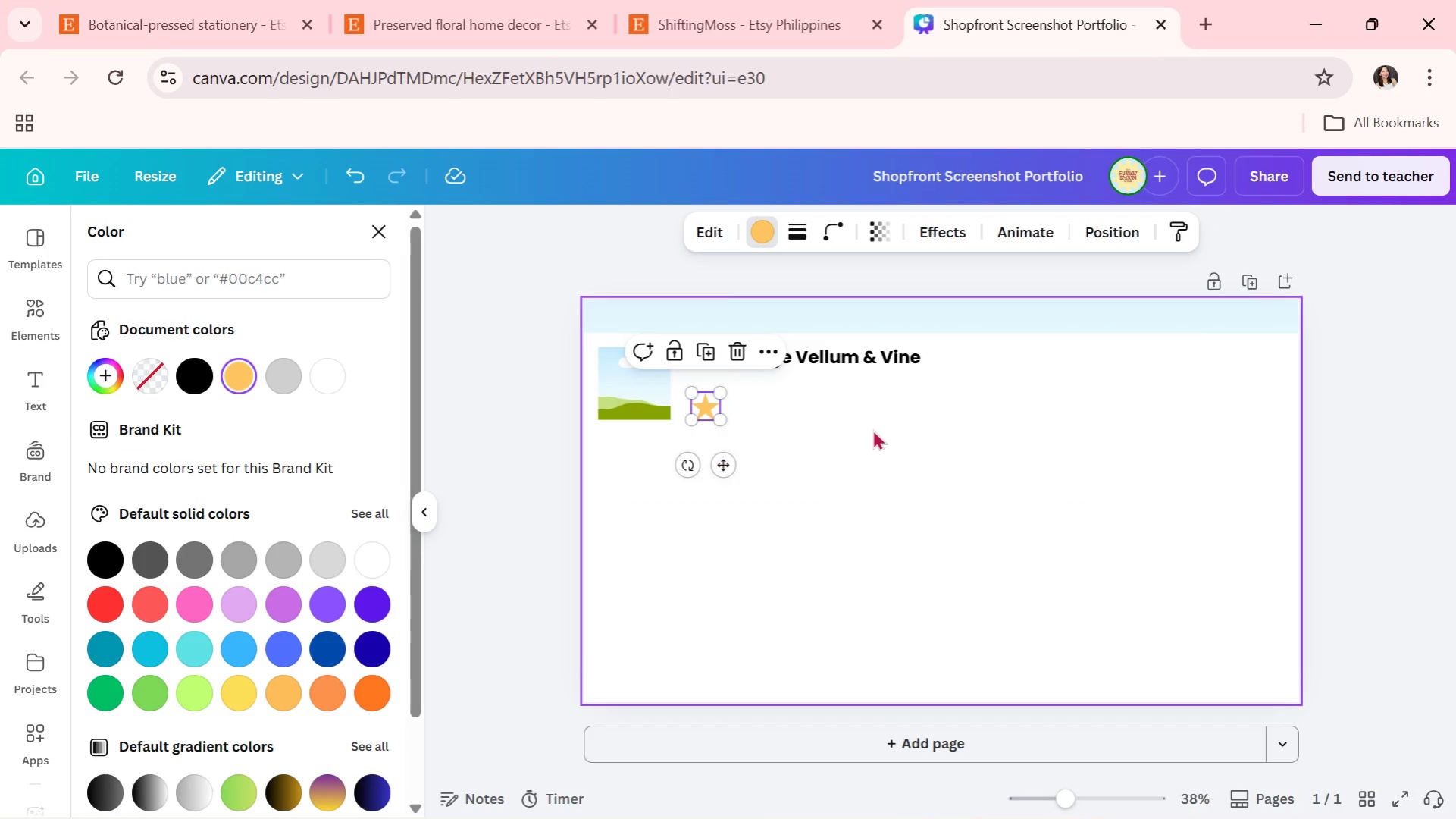 
left_click([872, 429])
 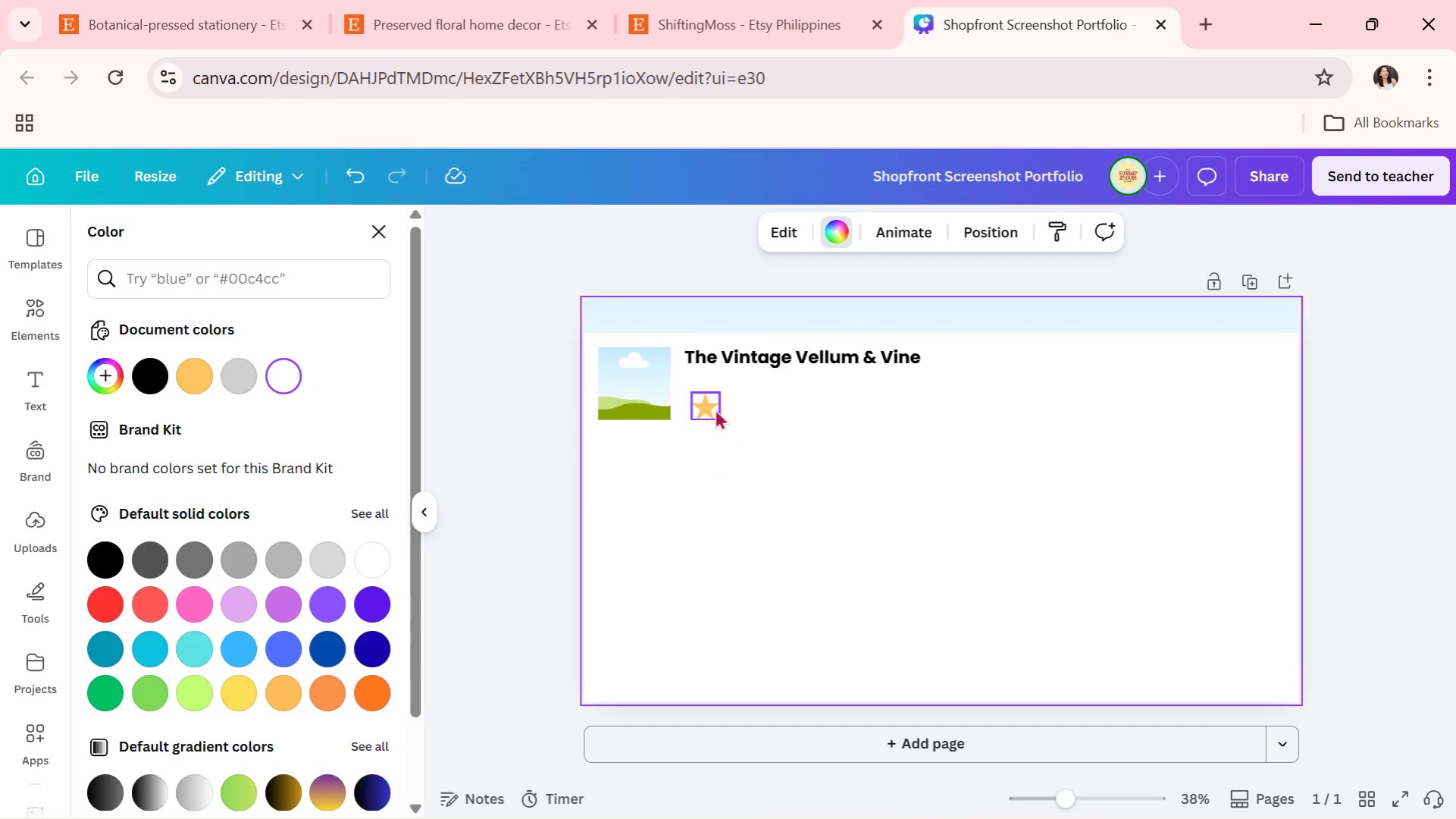 
left_click([713, 409])
 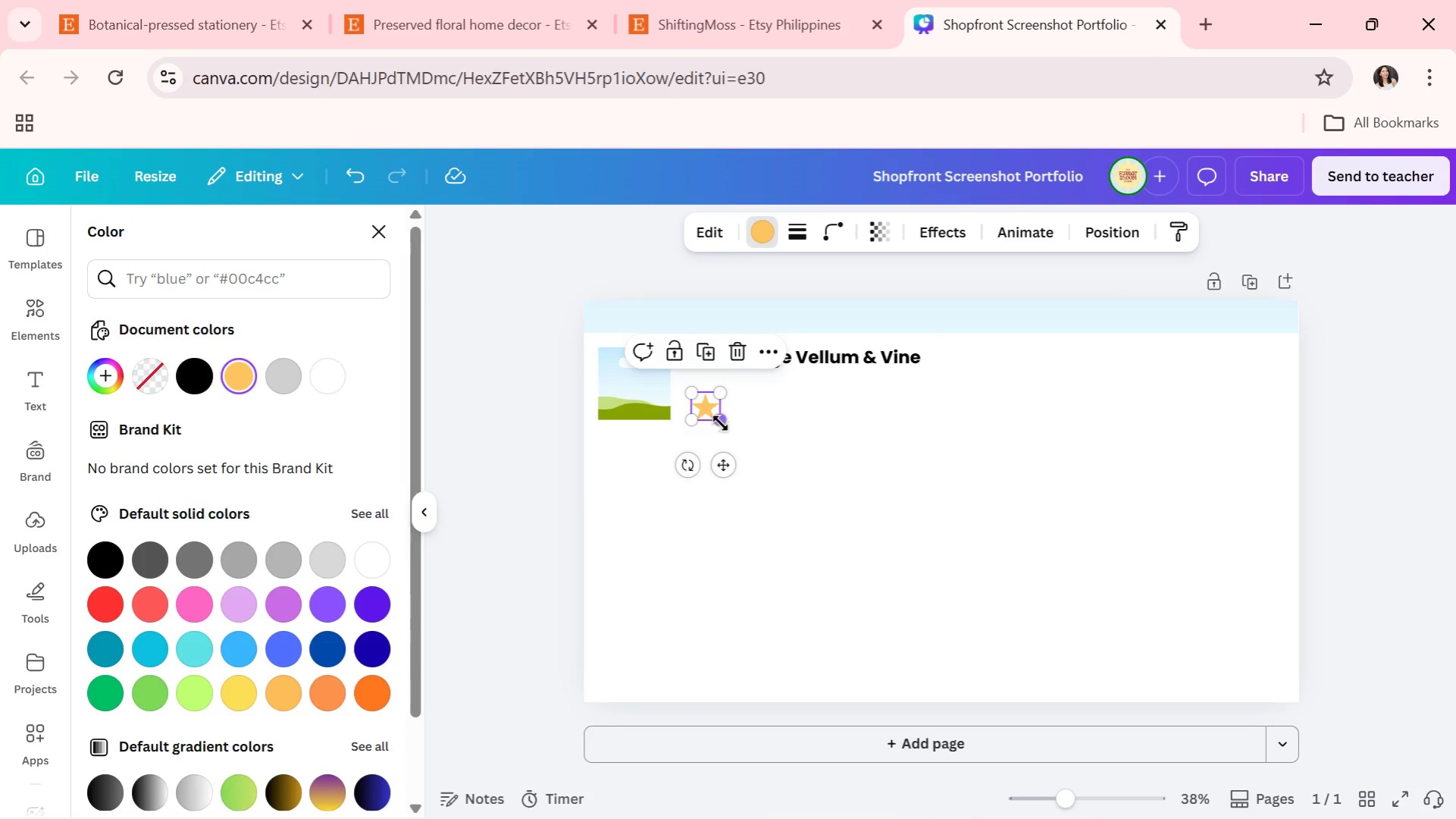 
left_click_drag(start_coordinate=[720, 421], to_coordinate=[708, 418])
 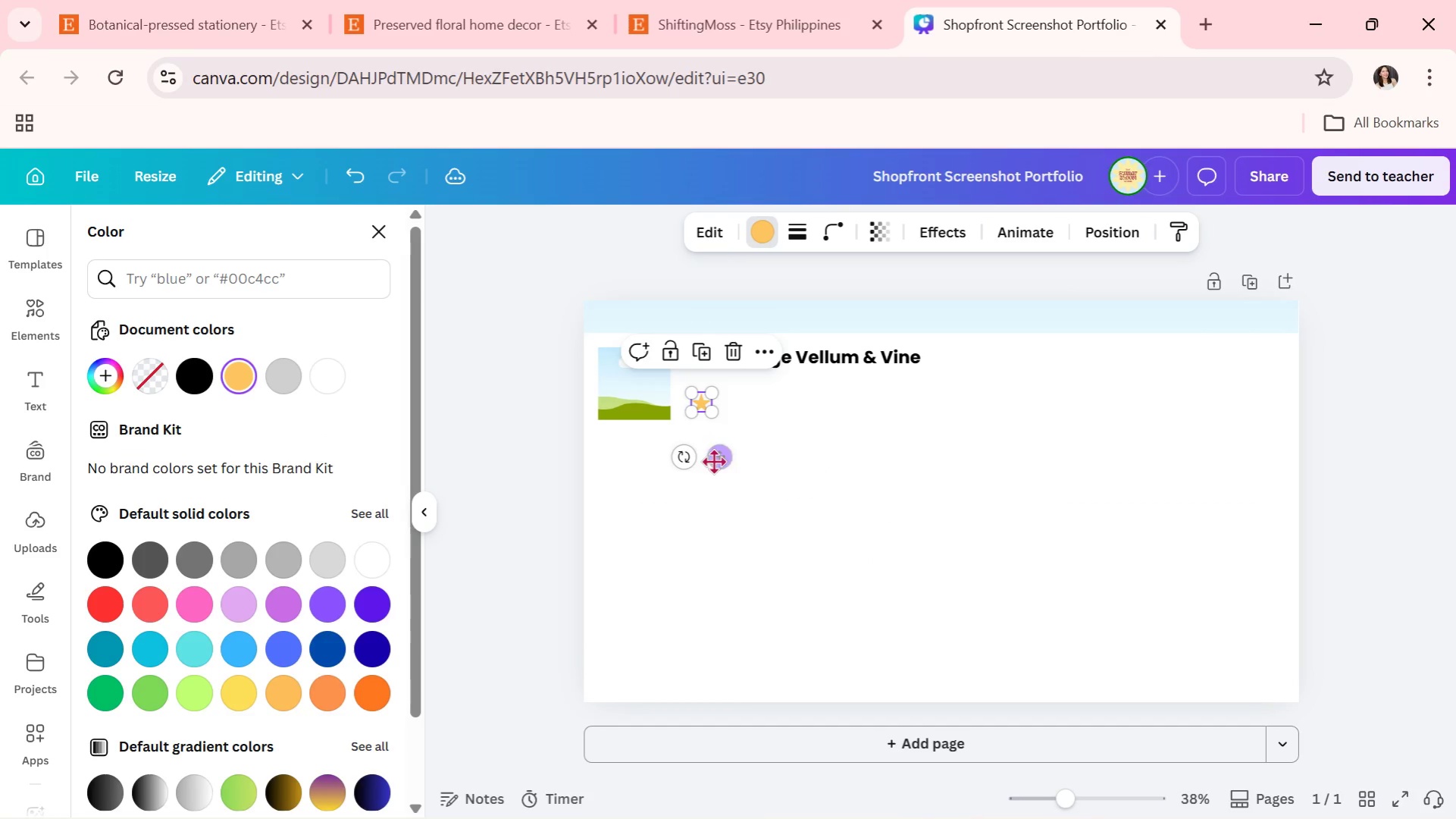 
left_click_drag(start_coordinate=[713, 464], to_coordinate=[712, 472])
 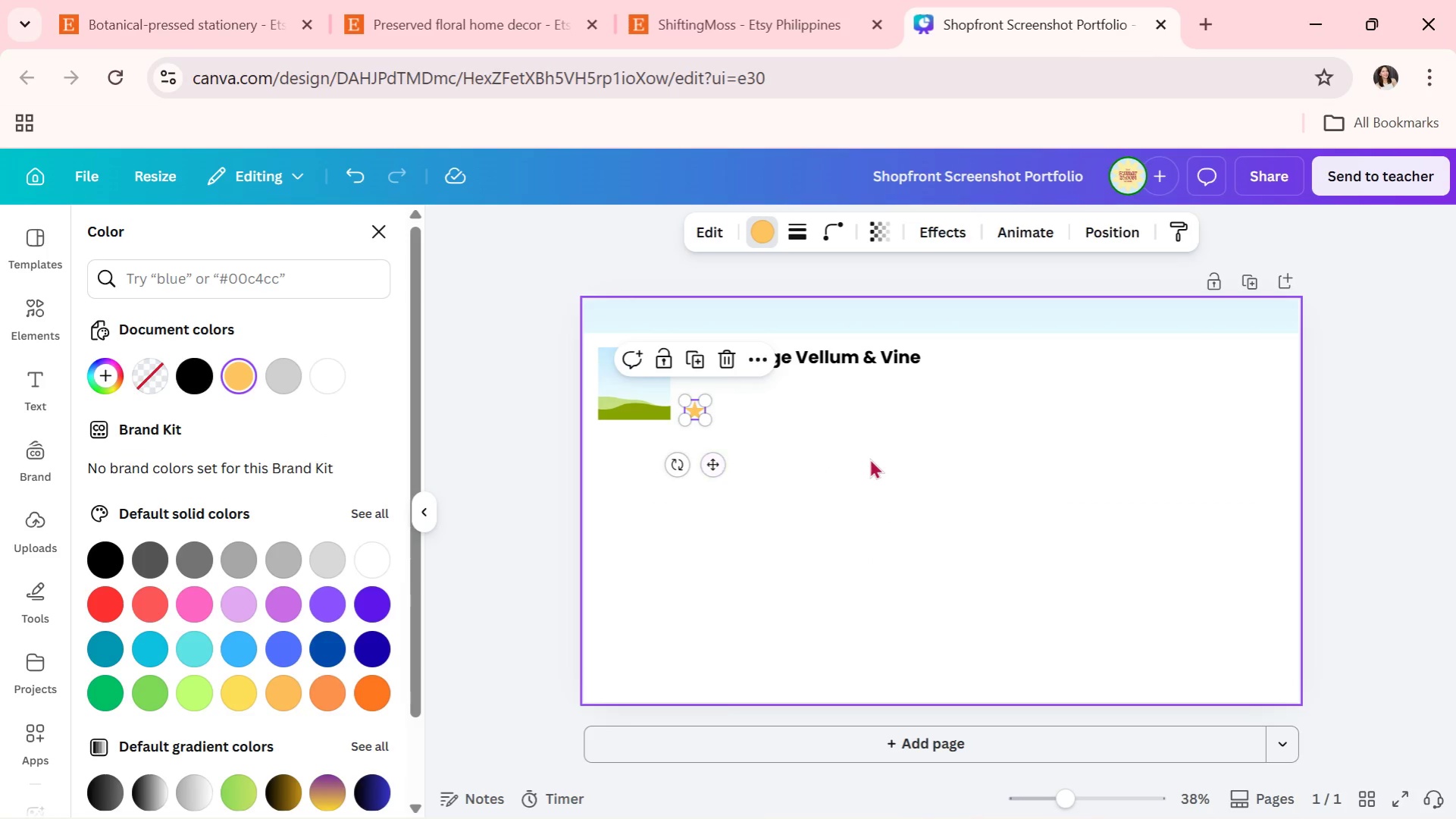 
left_click([869, 458])
 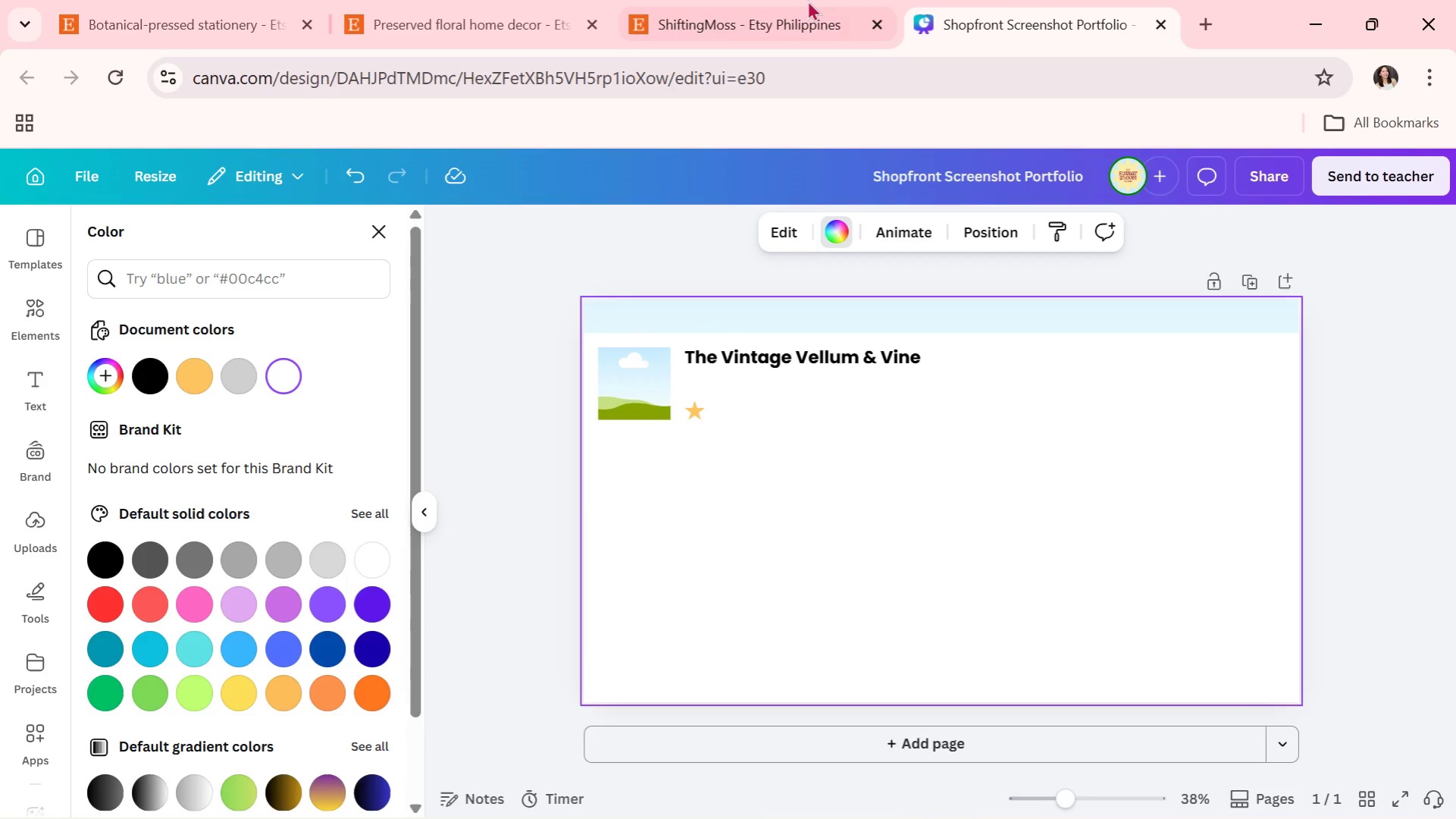 
left_click([796, 0])
 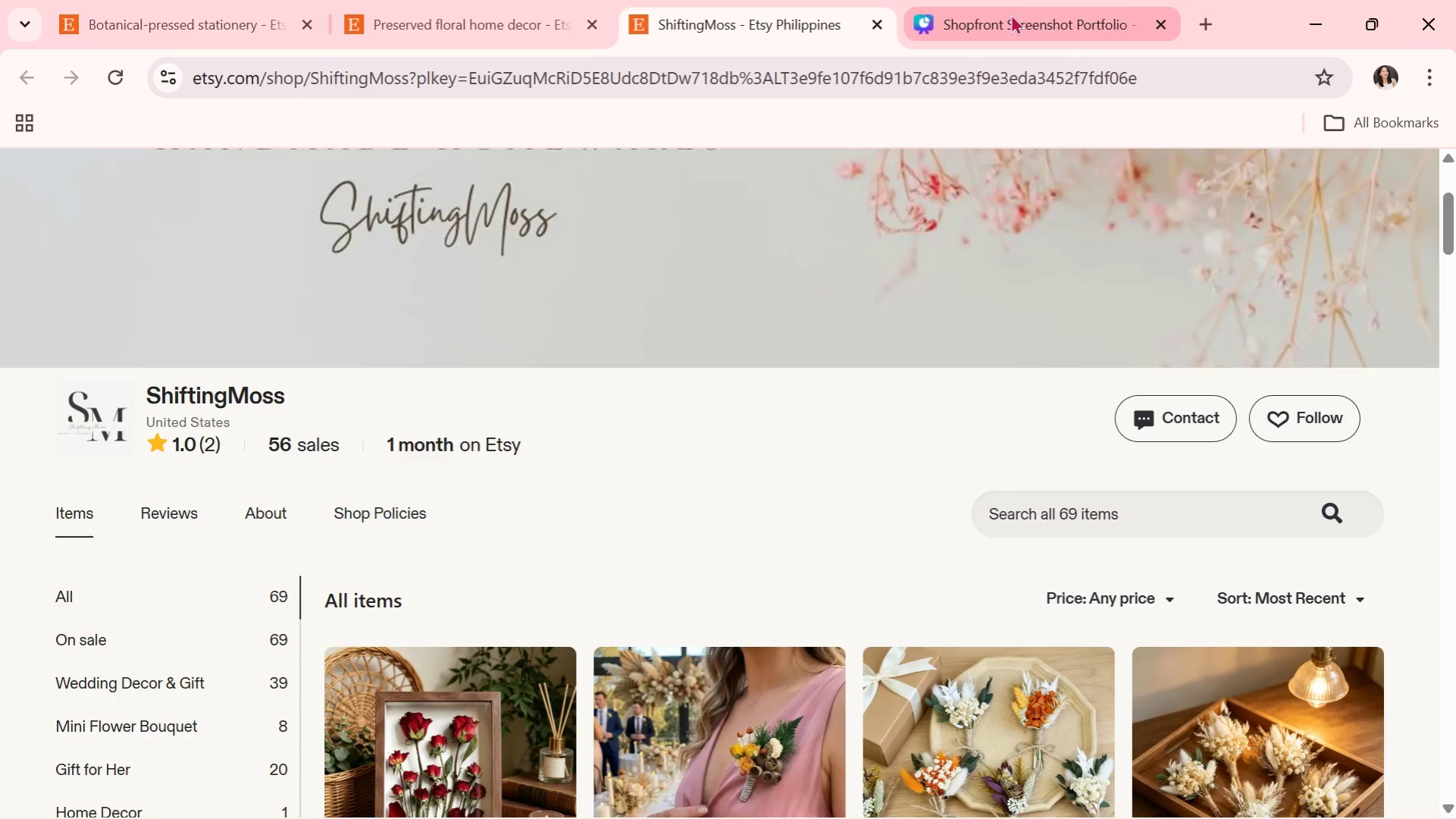 
left_click([1005, 8])
 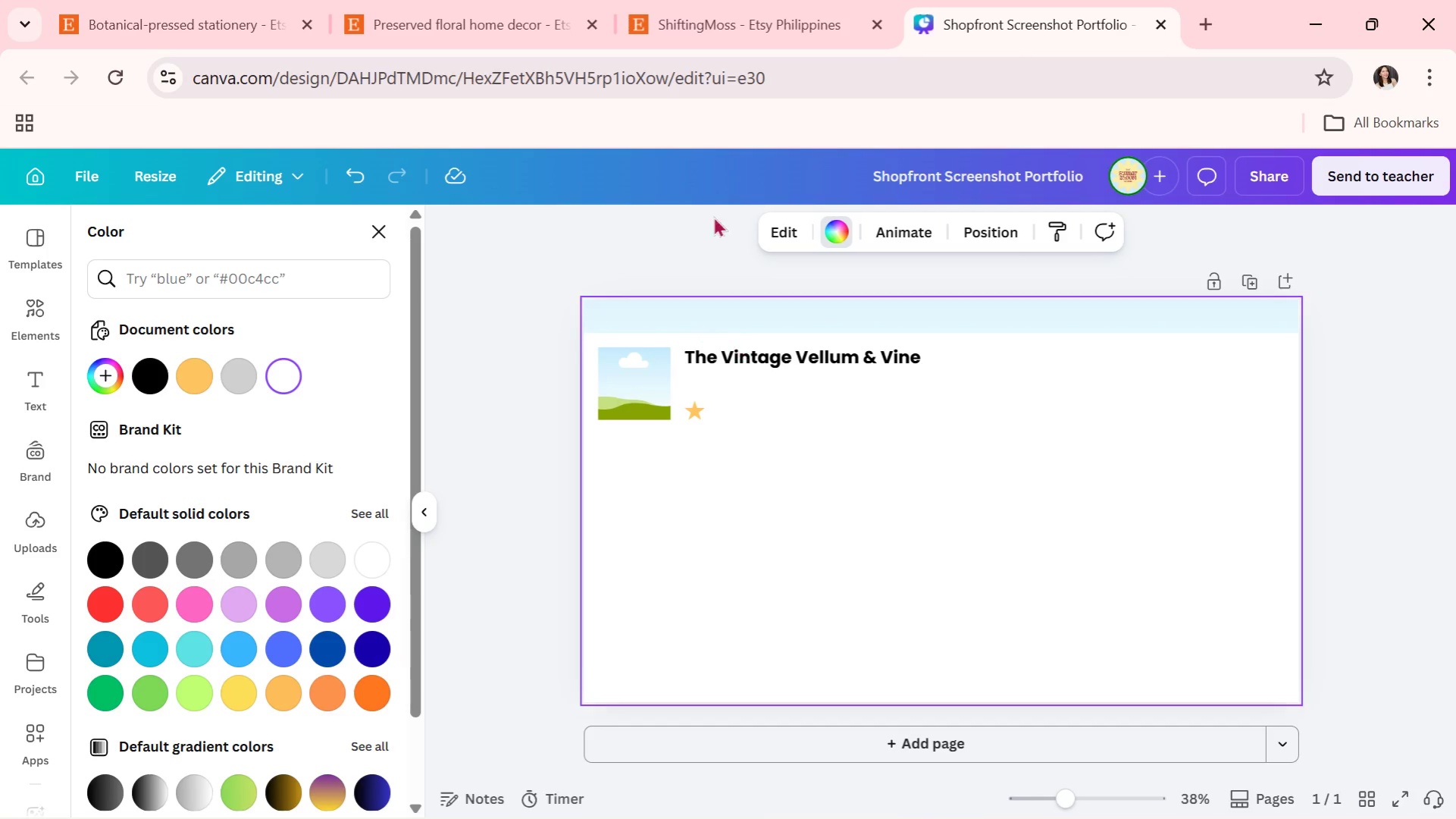 
left_click([769, 16])
 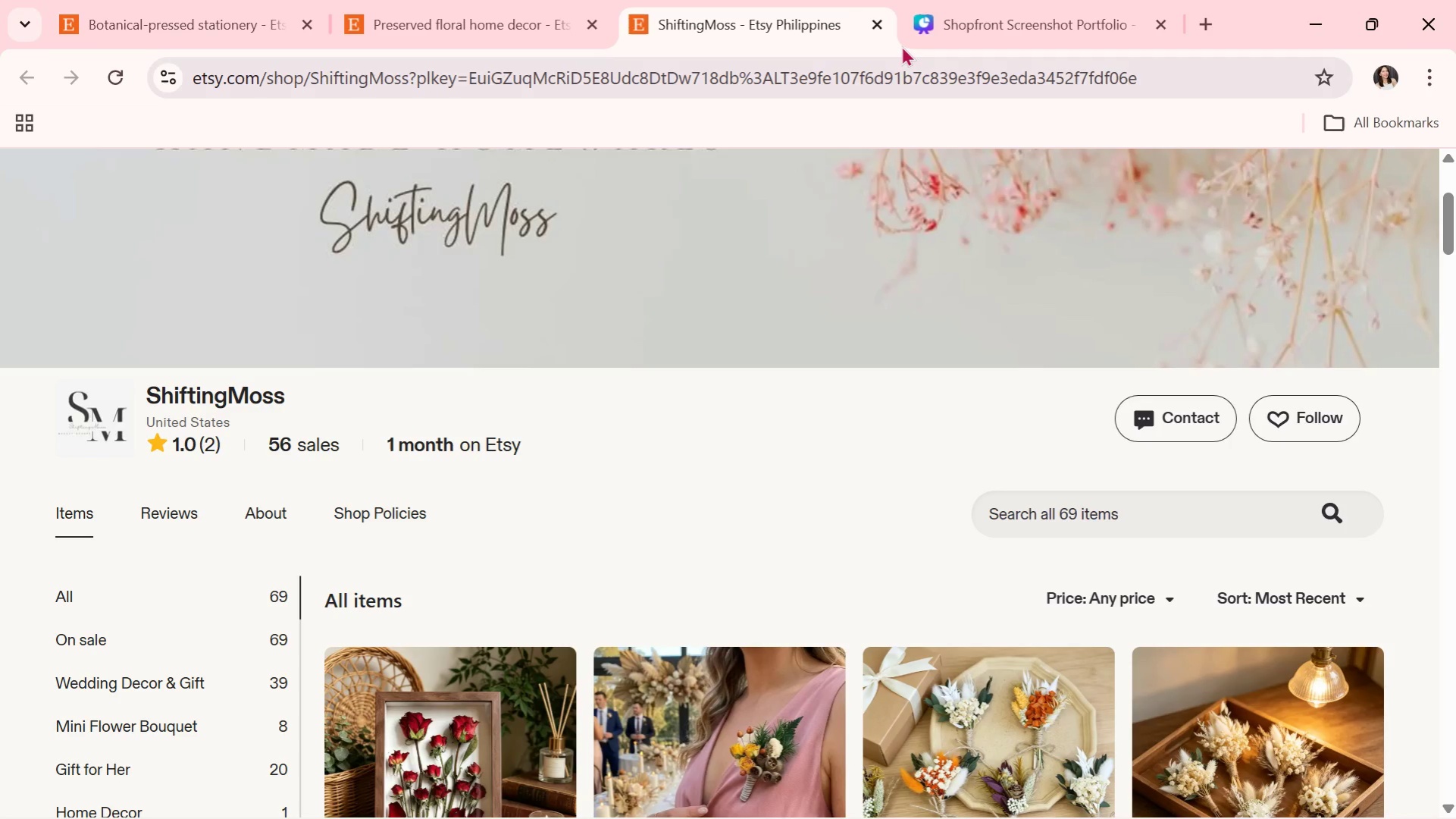 
key(Alt+AltLeft)
 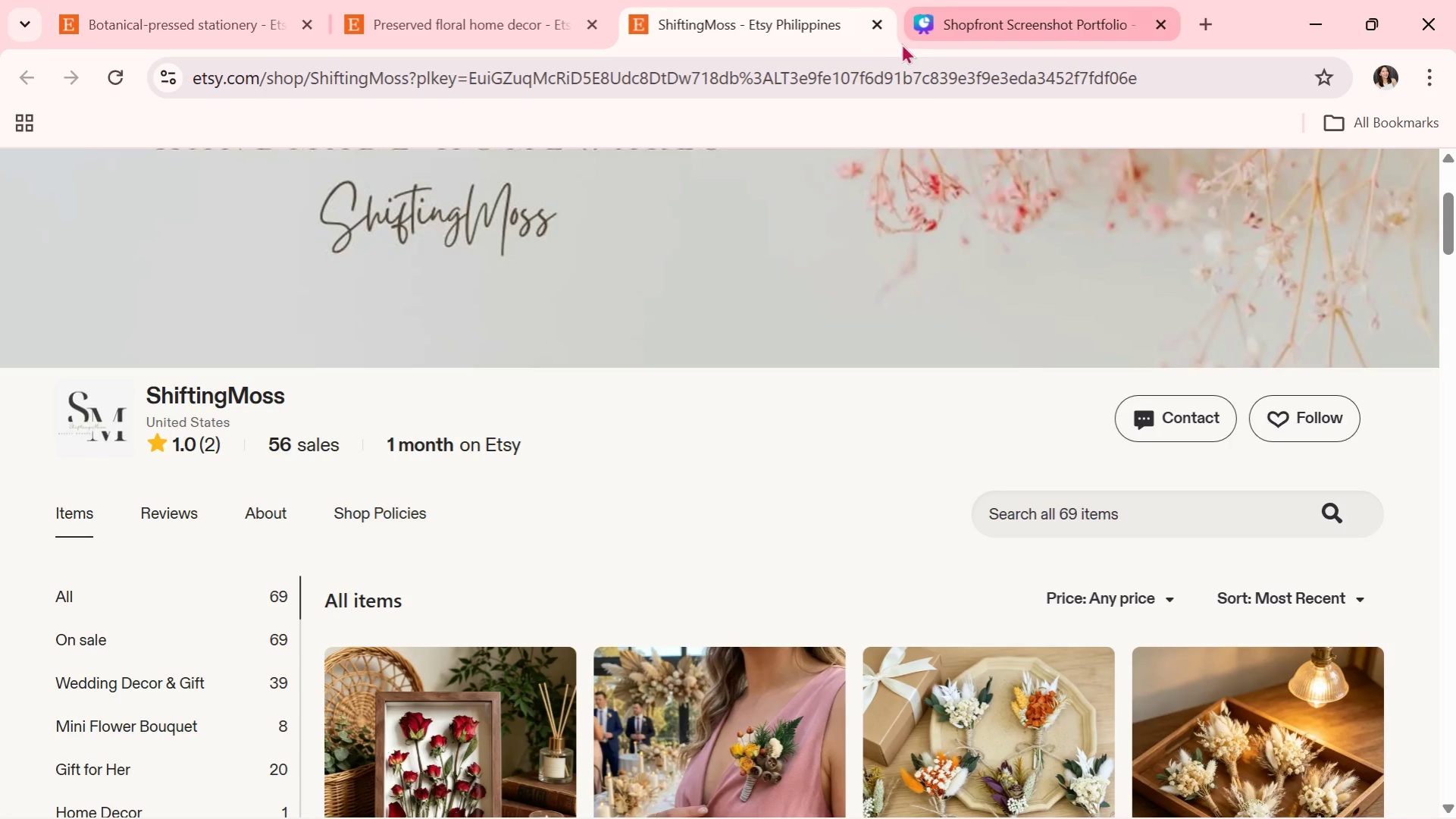 
key(Alt+Tab)